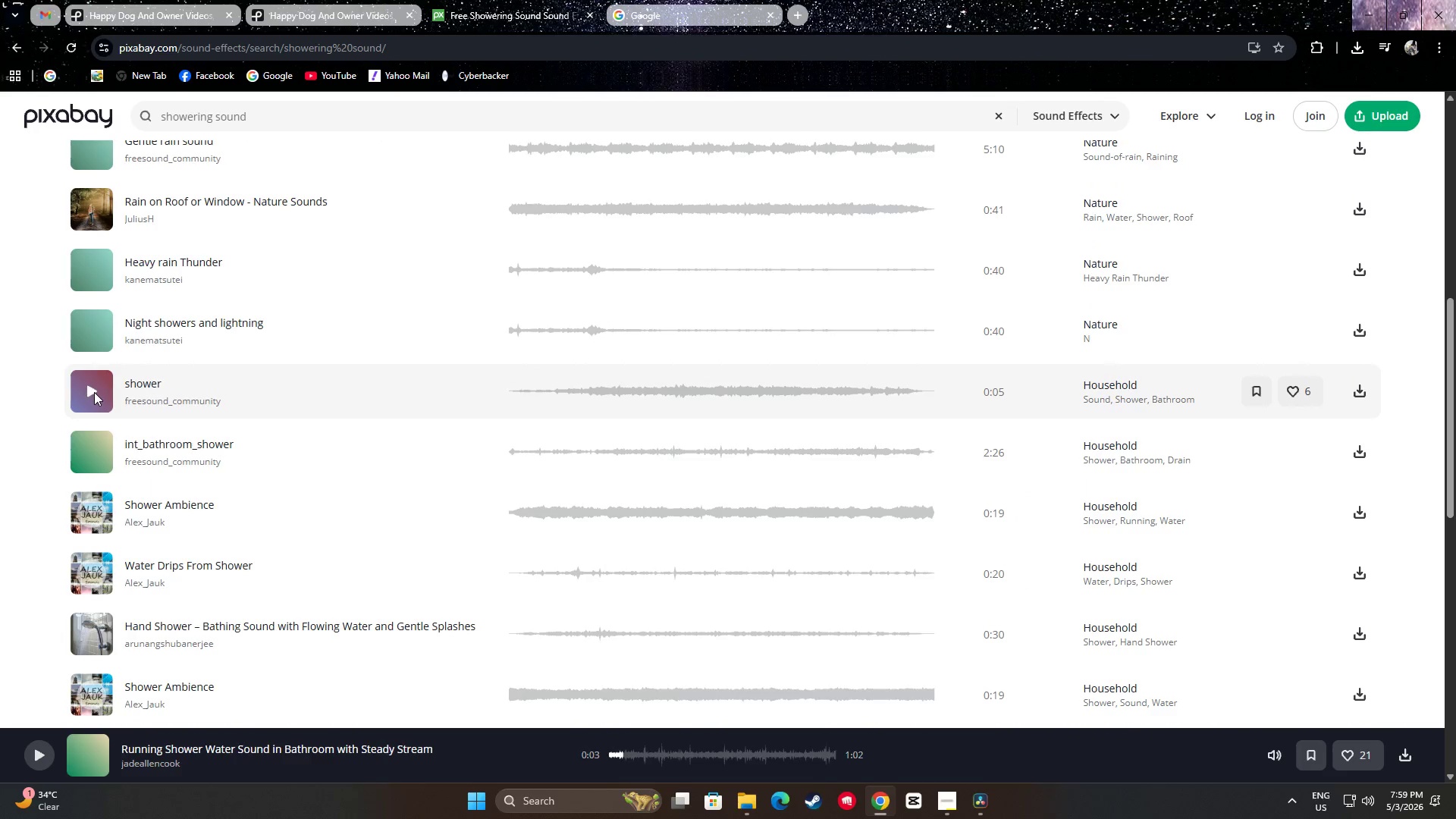 
left_click([94, 392])
 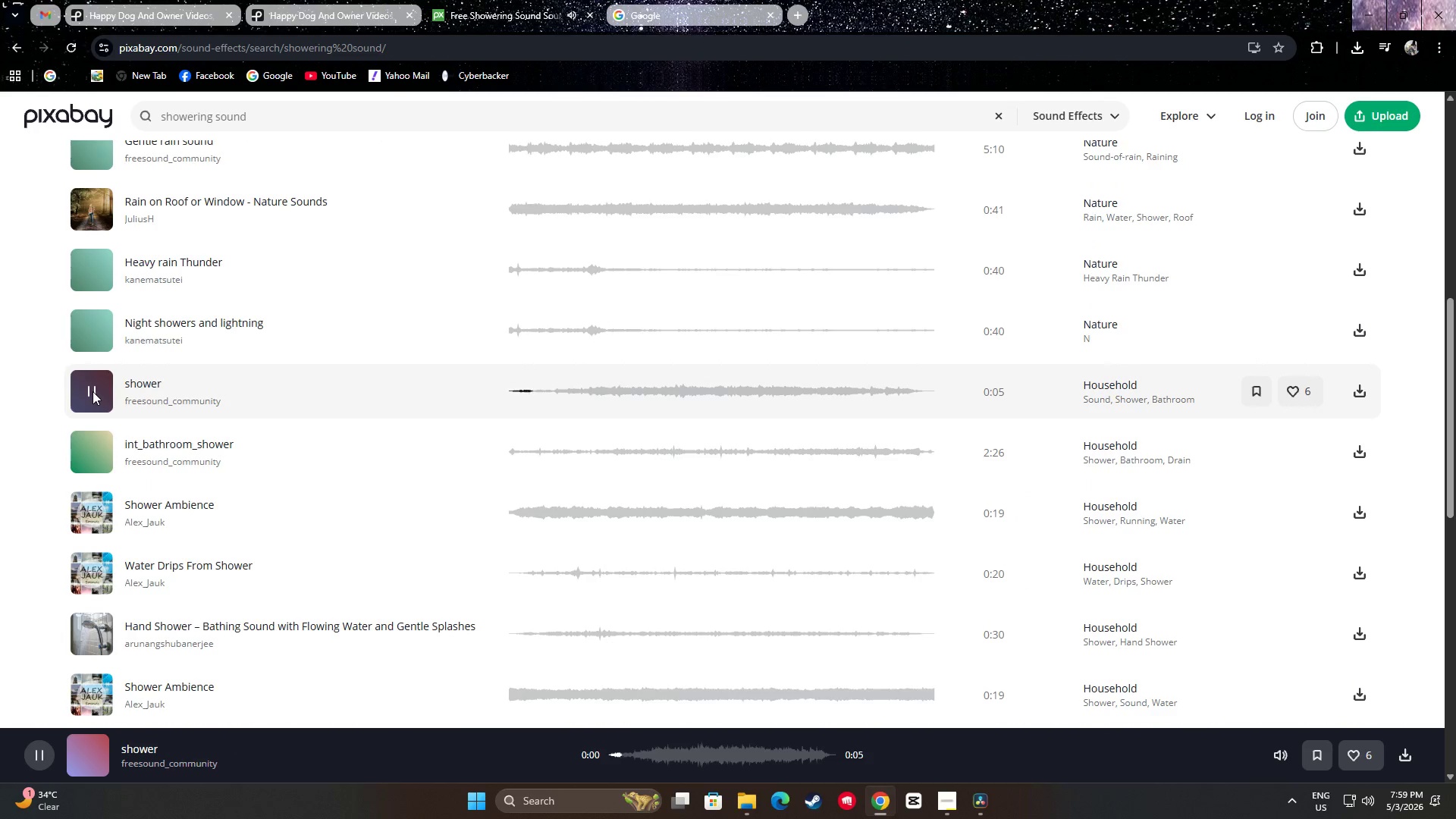 
left_click([93, 391])
 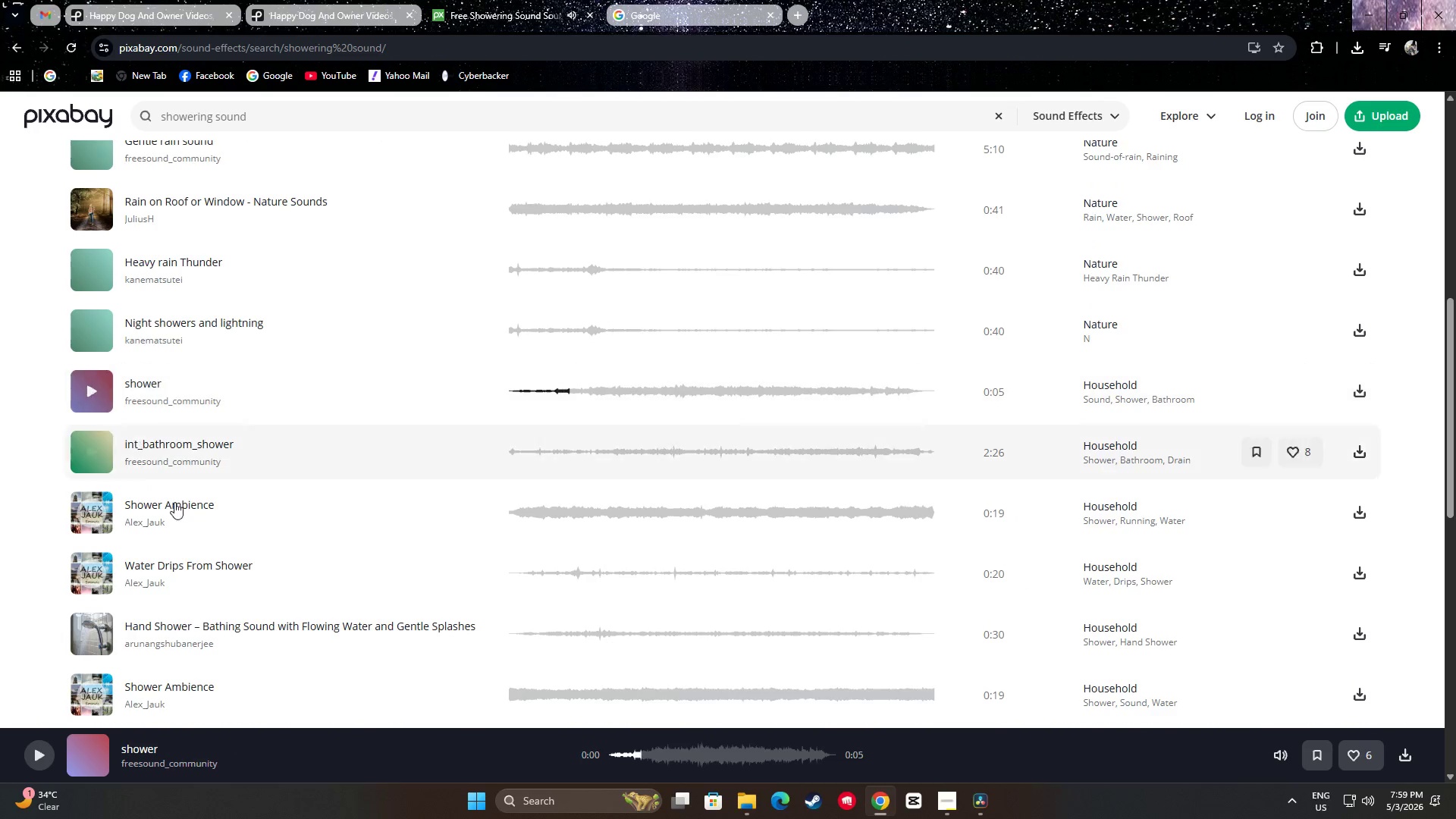 
scroll: coordinate [209, 511], scroll_direction: up, amount: 6.0
 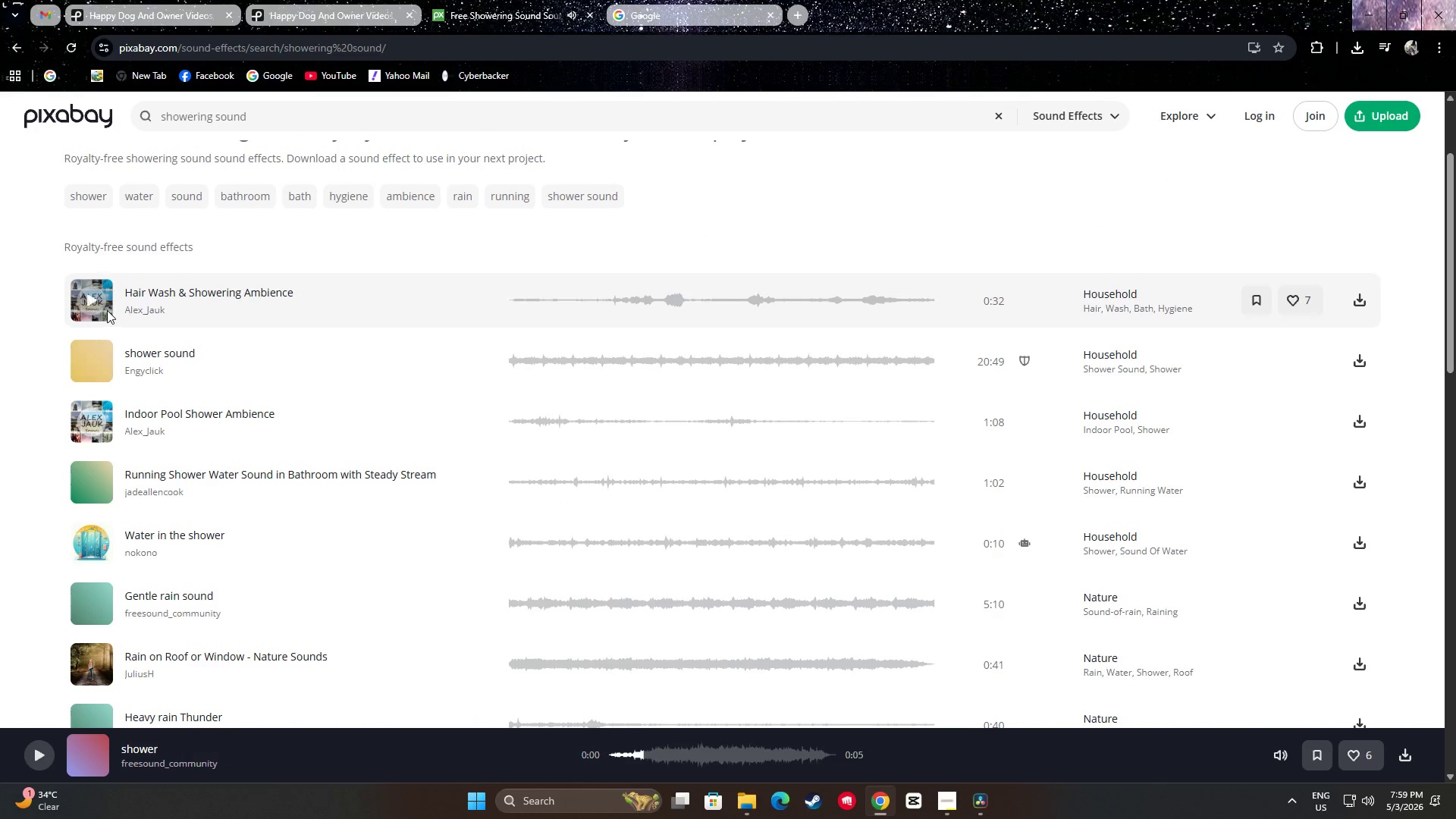 
left_click([95, 354])
 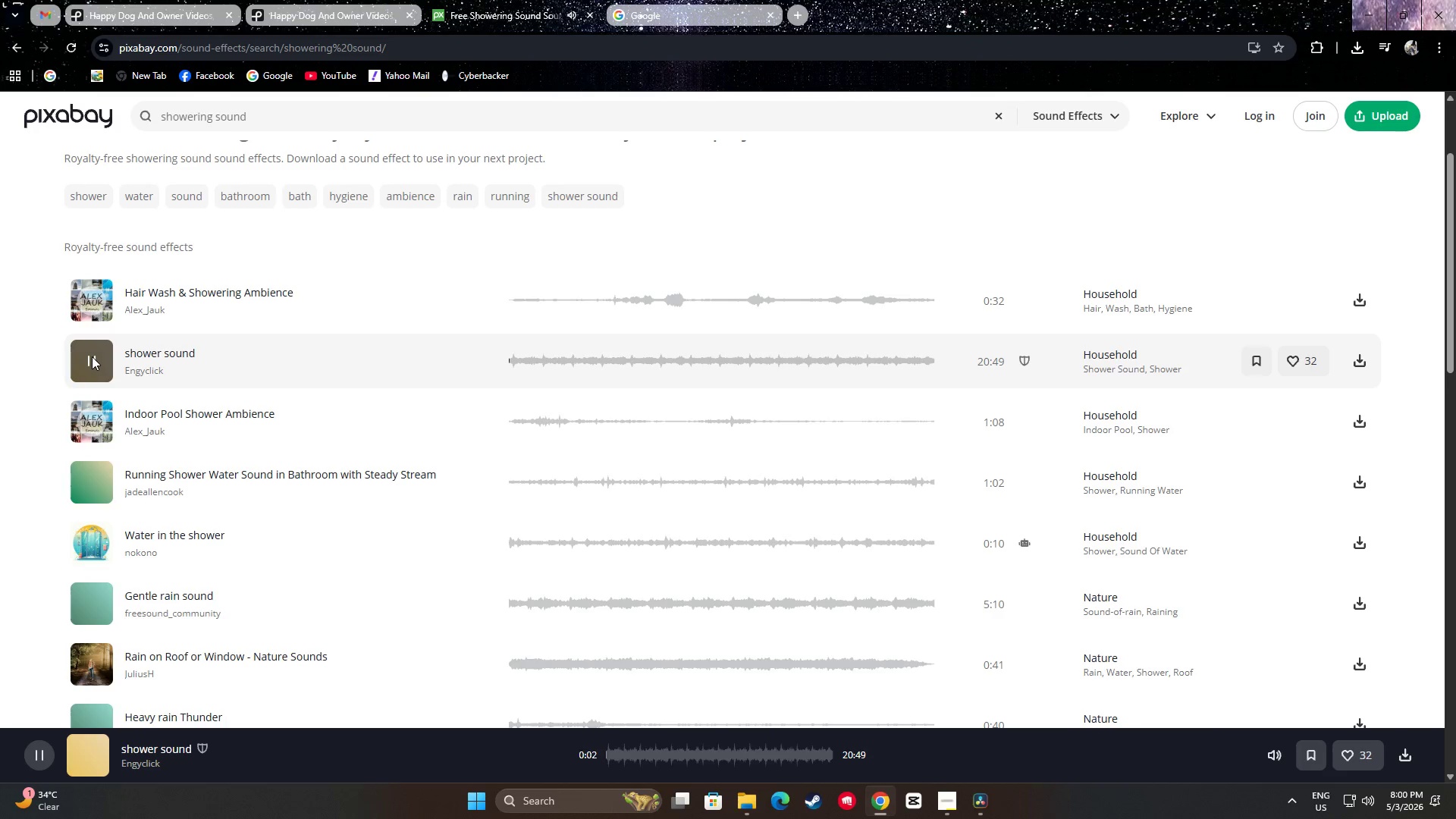 
left_click([92, 356])
 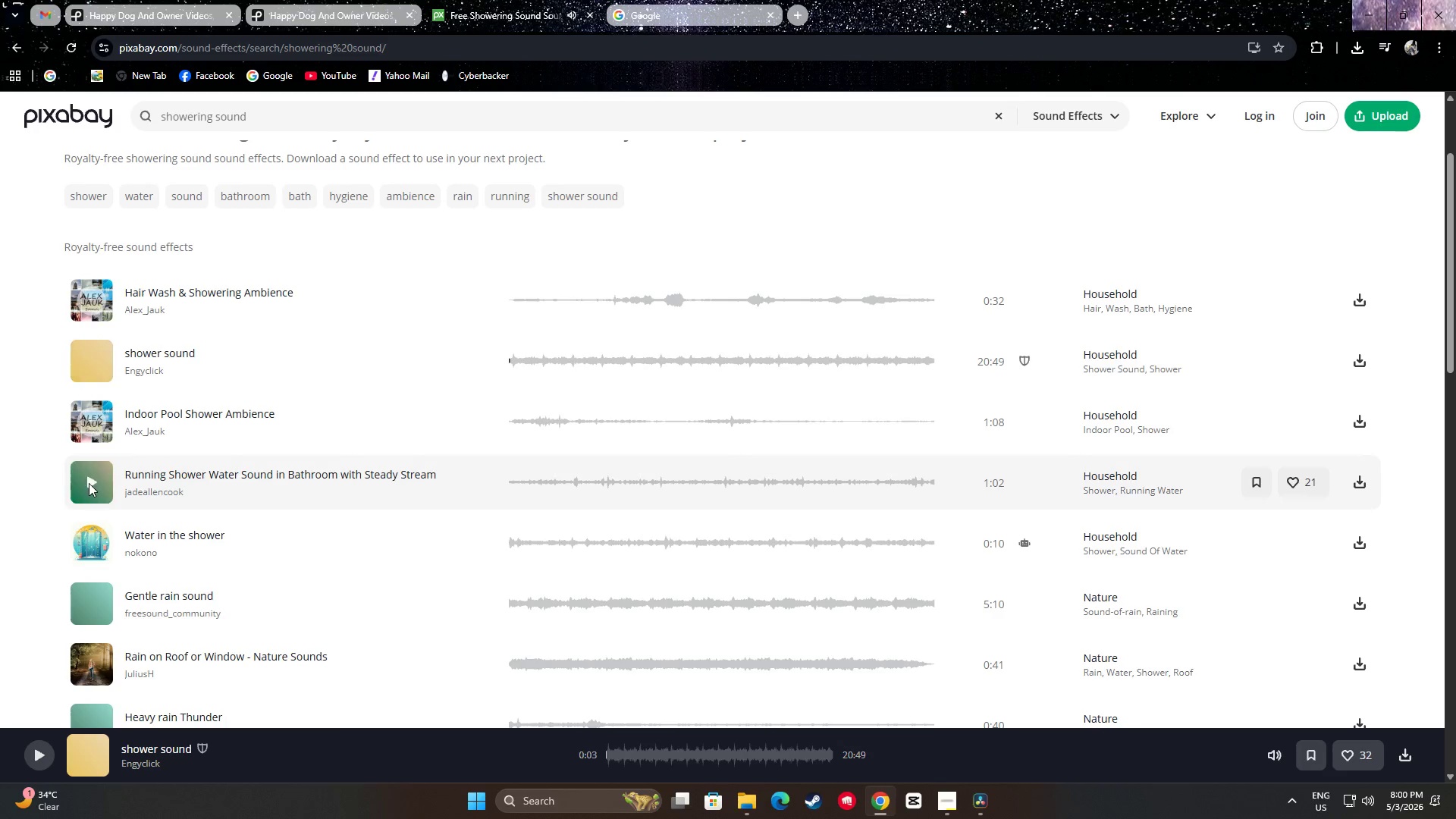 
left_click([89, 483])
 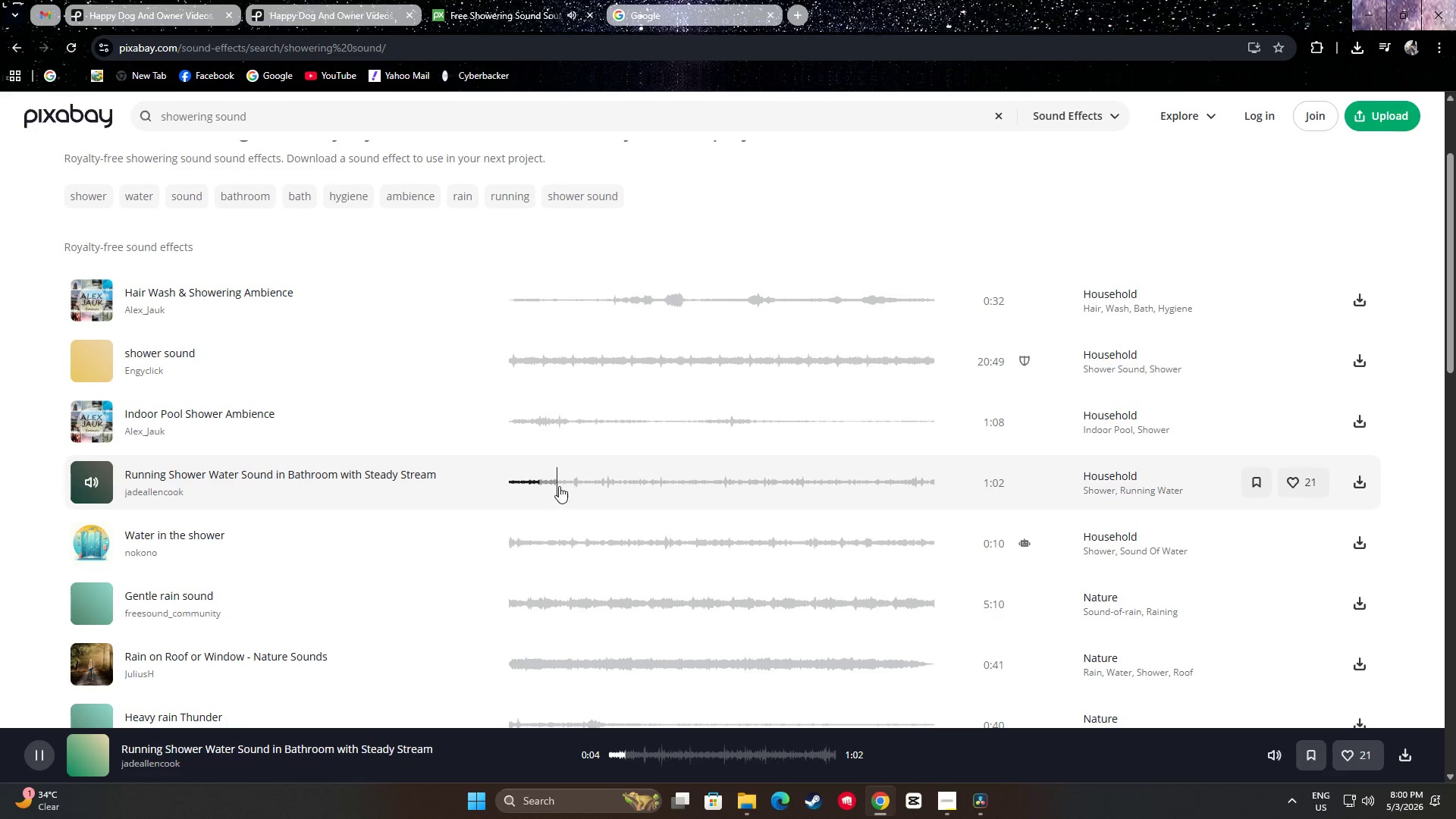 
wait(6.41)
 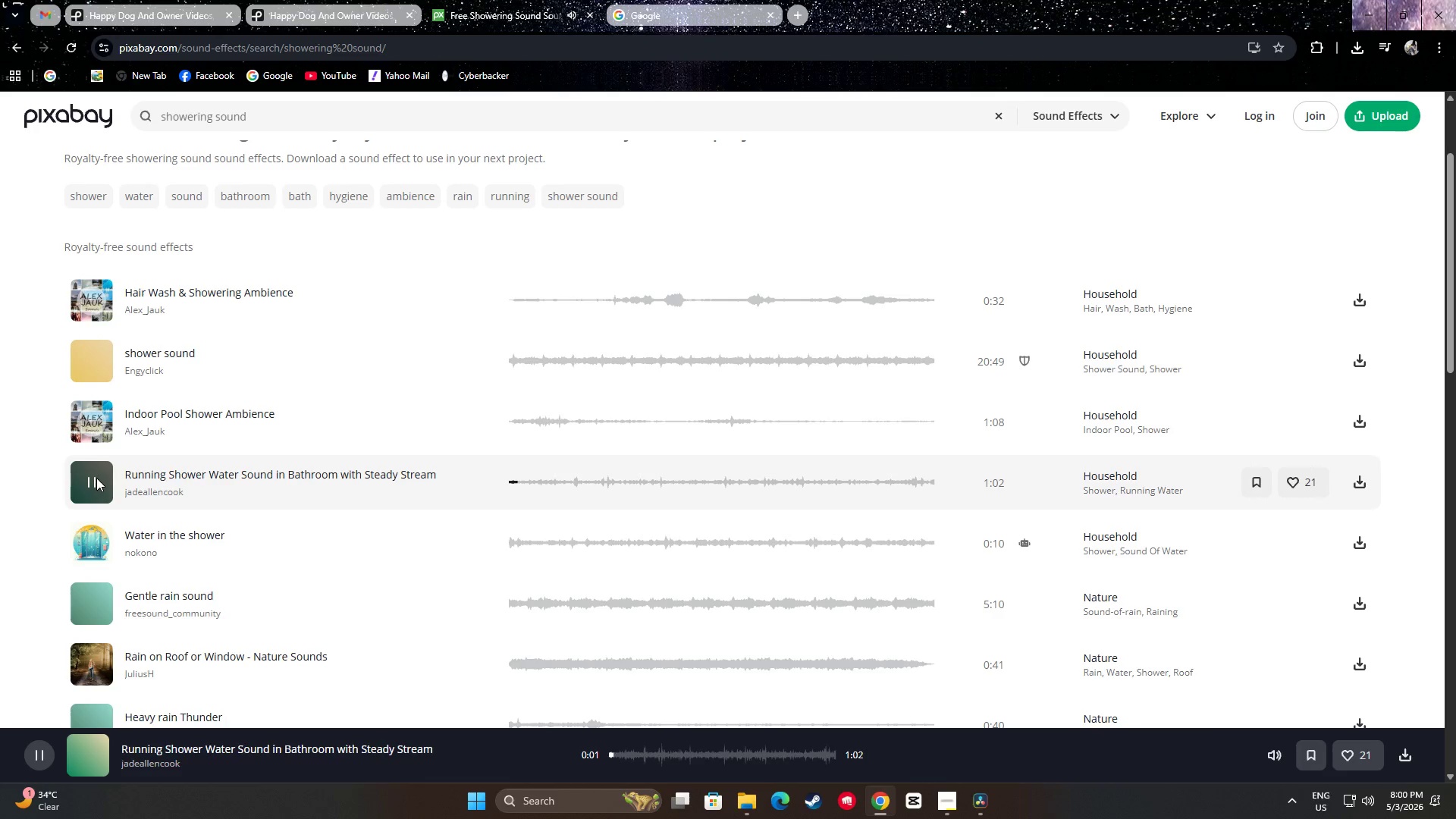 
left_click([575, 485])
 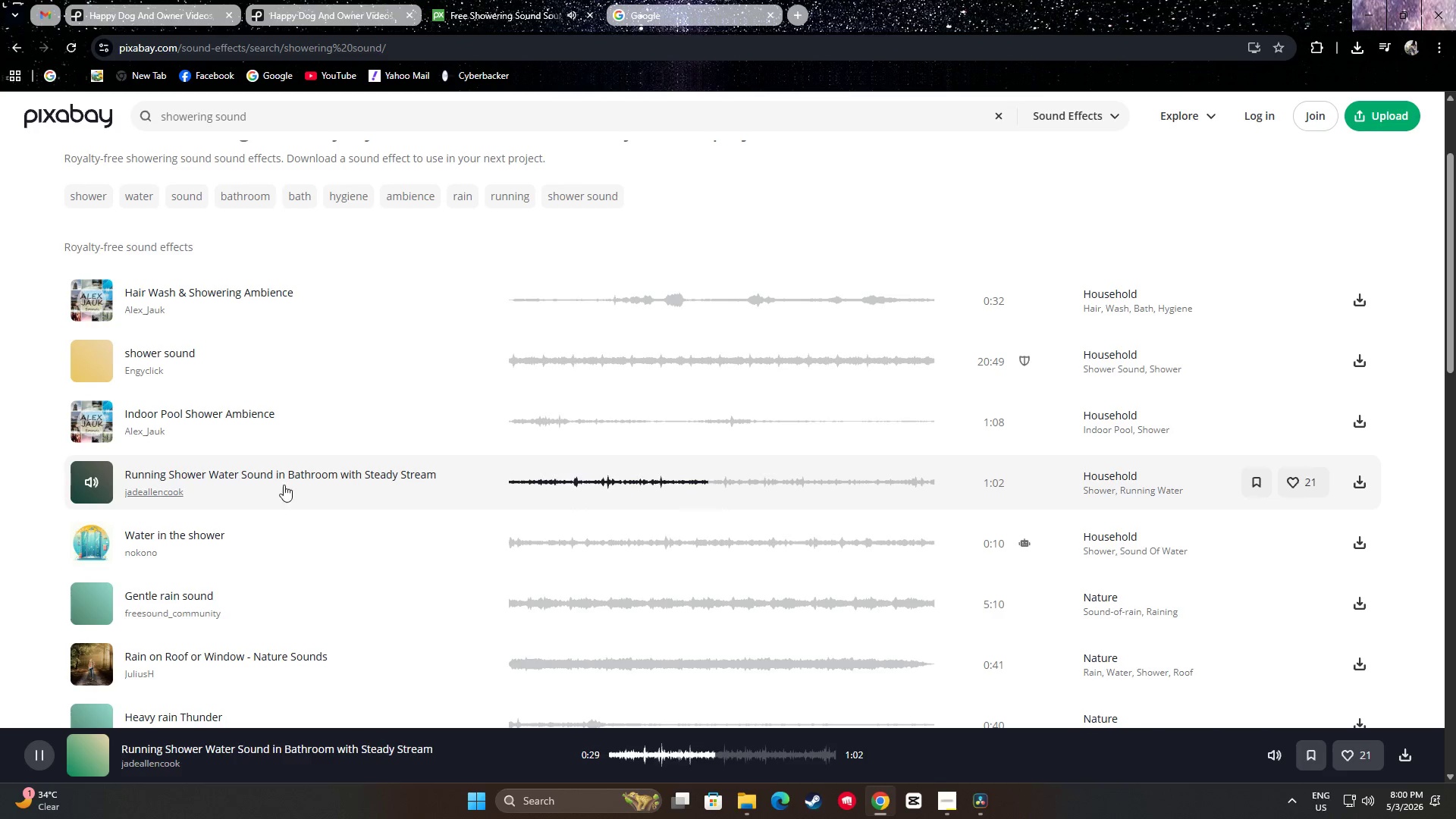 
left_click([91, 480])
 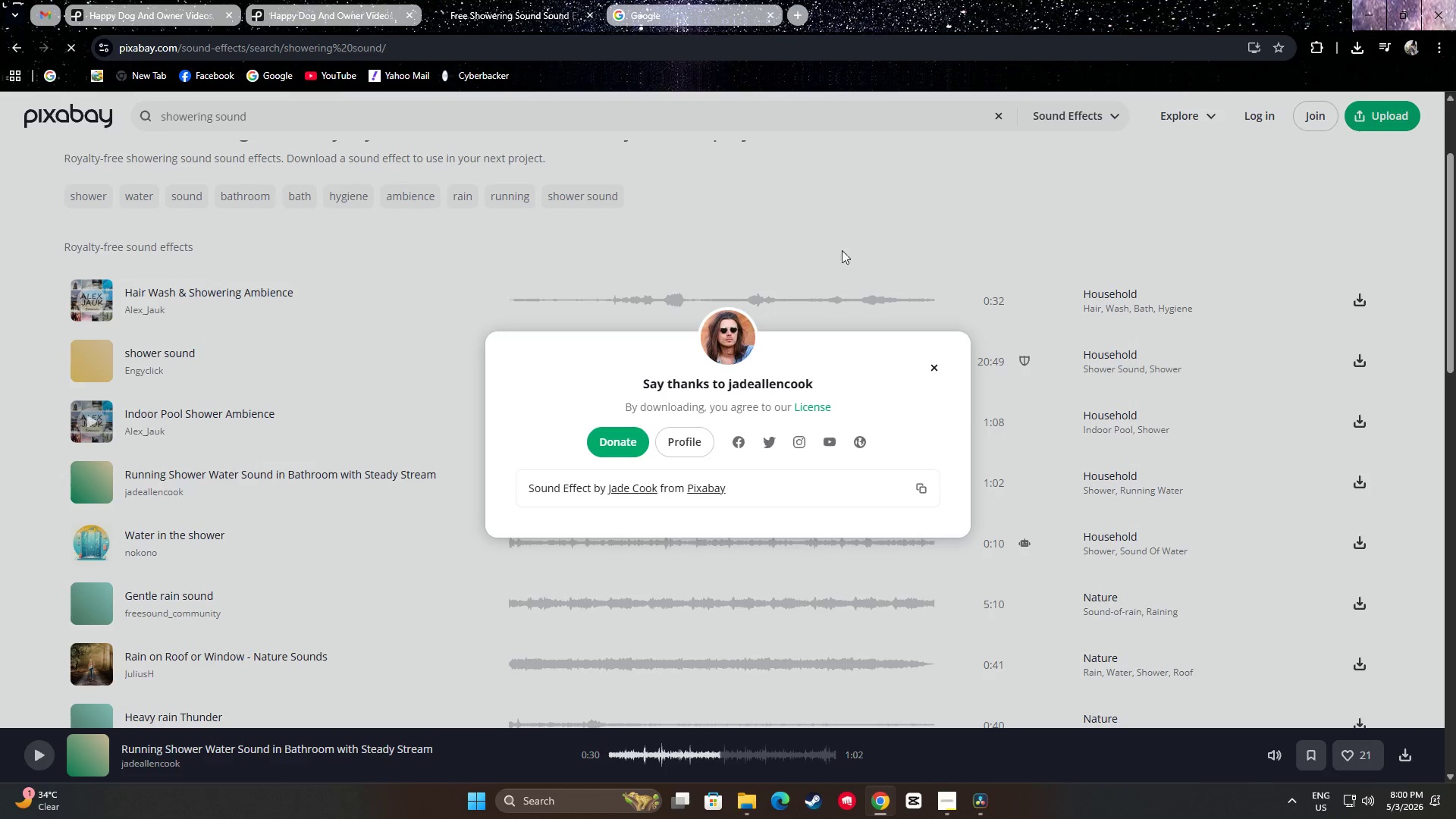 
wait(5.74)
 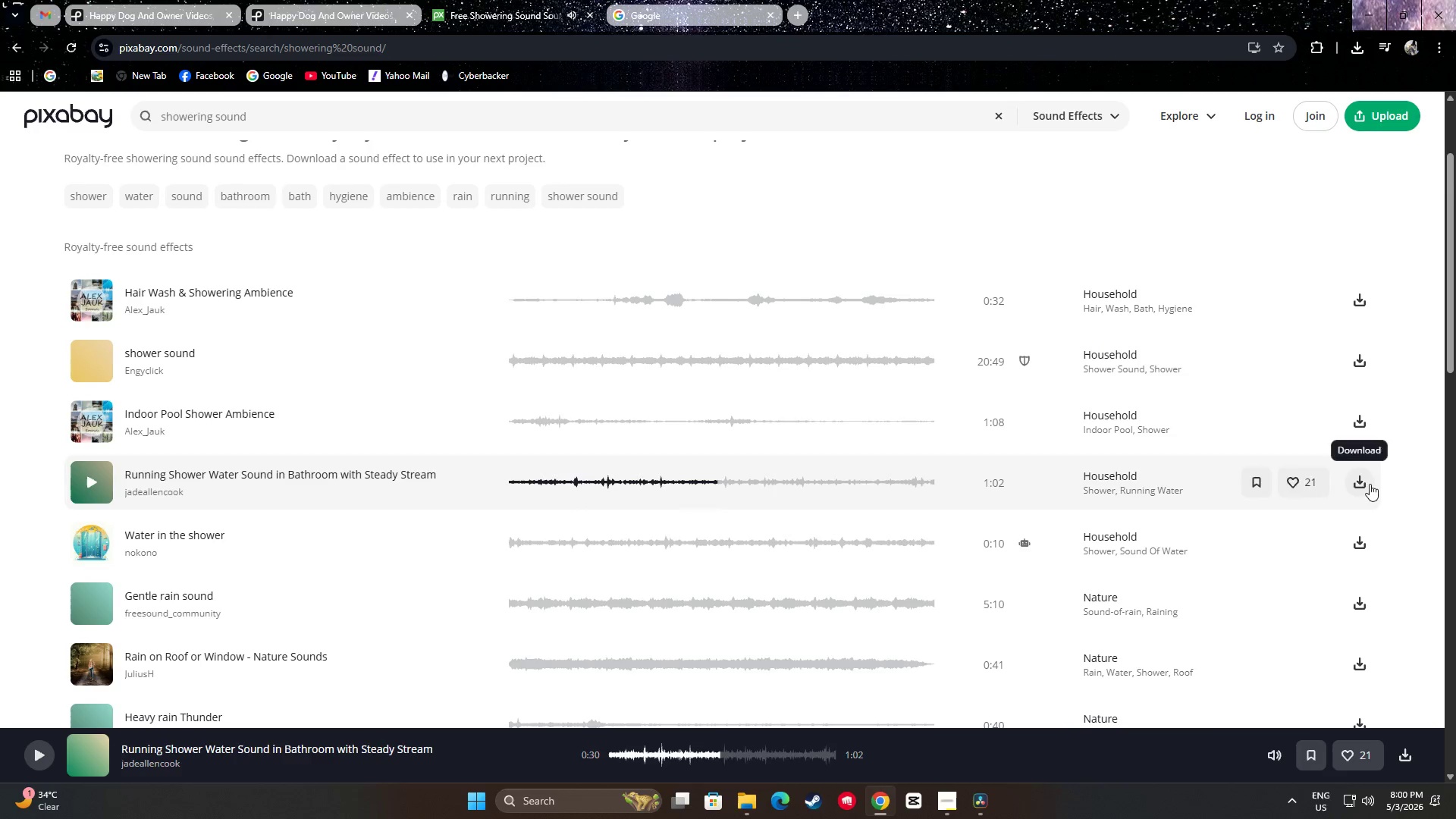 
left_click([532, 111])
 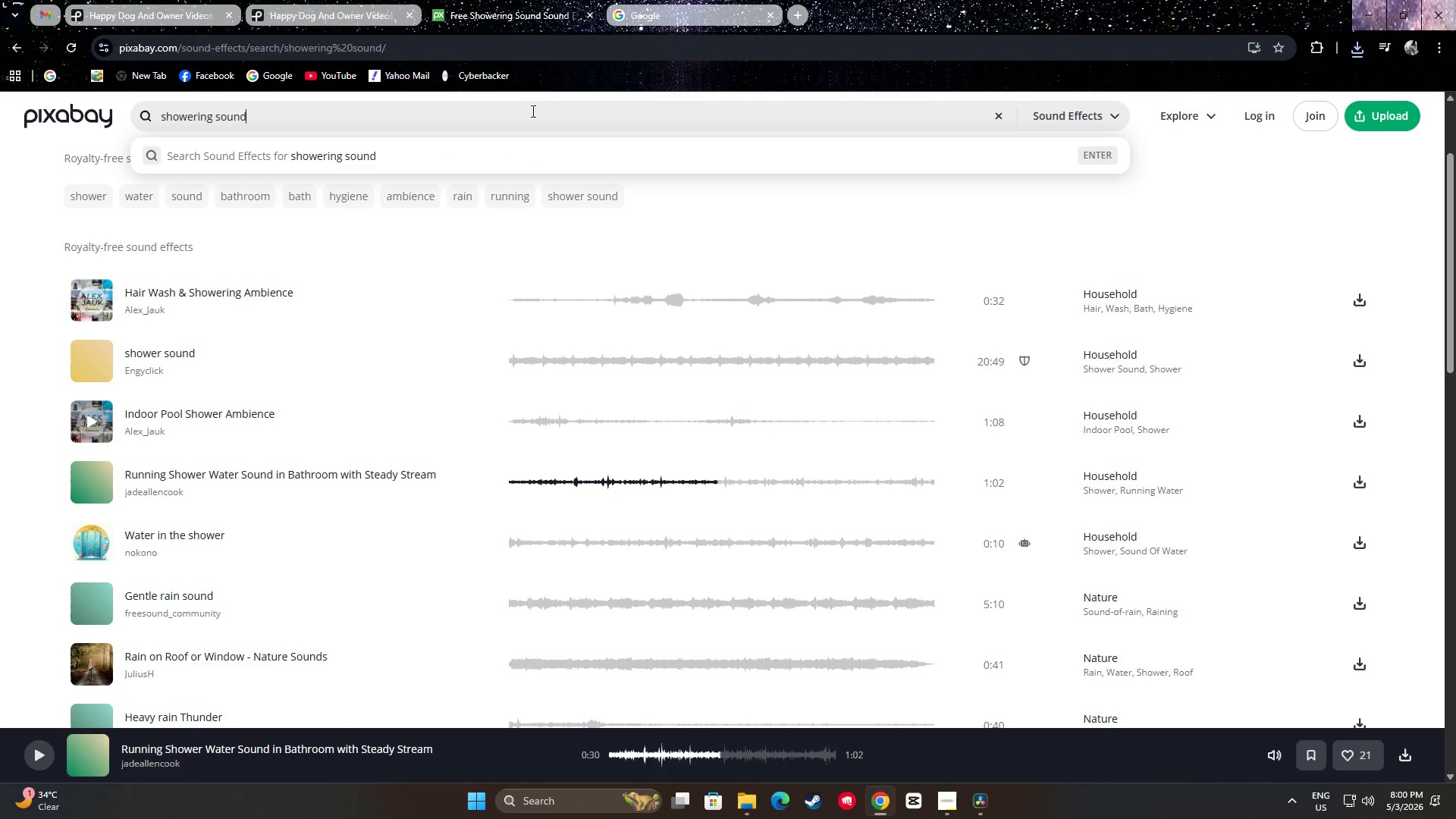 
key(Control+ControlLeft)
 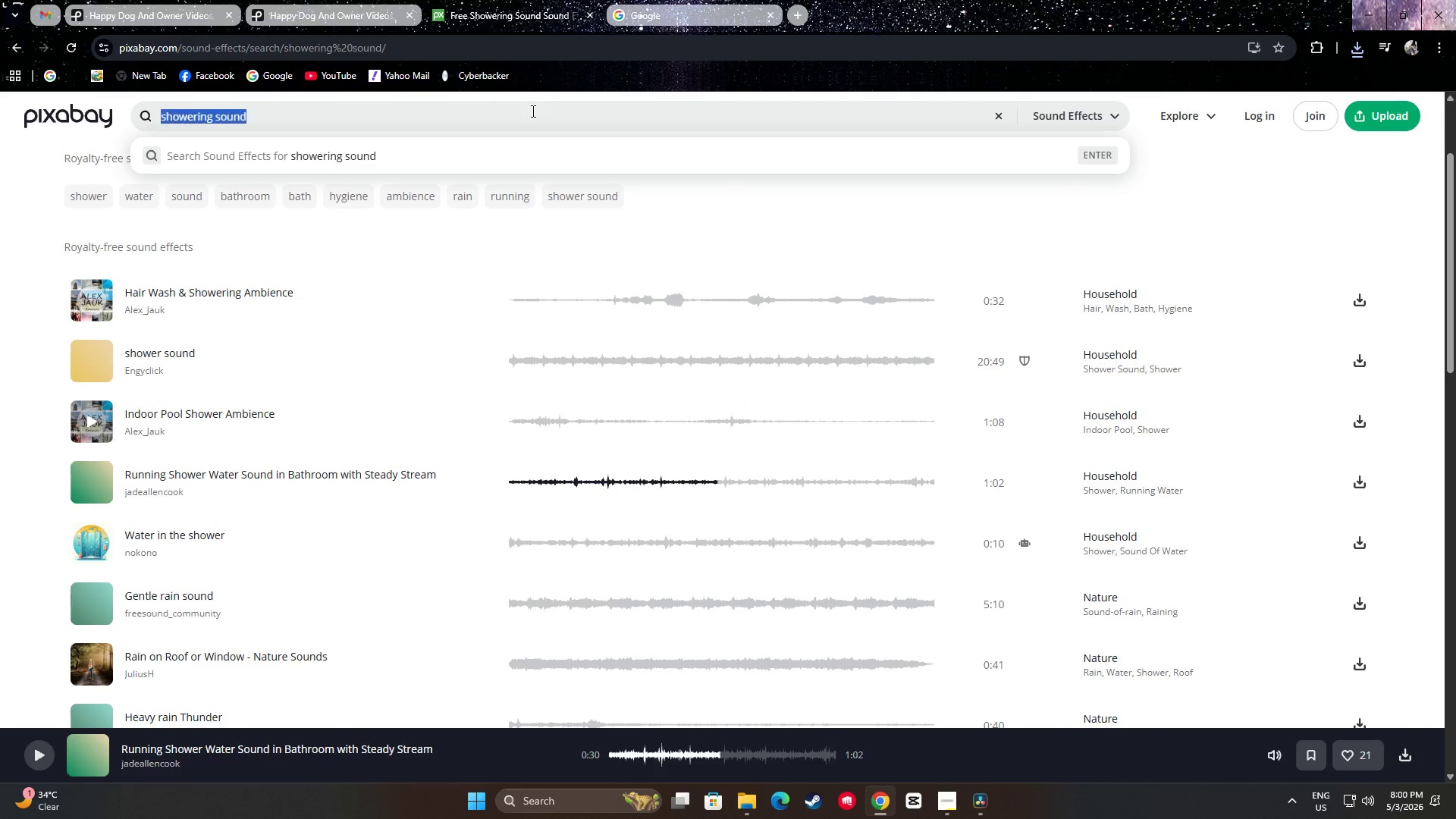 
key(Control+A)
 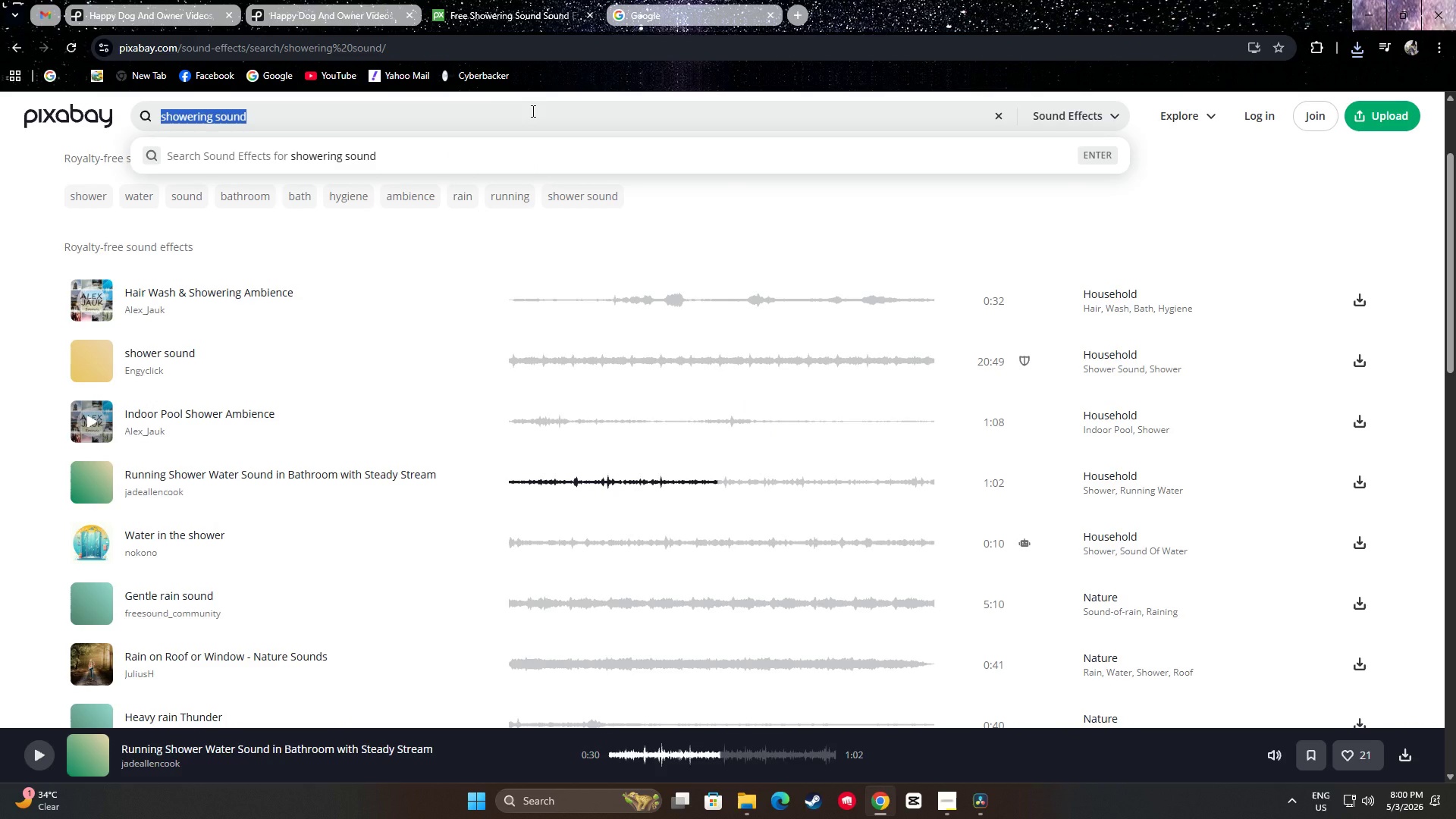 
type(blower sound)
 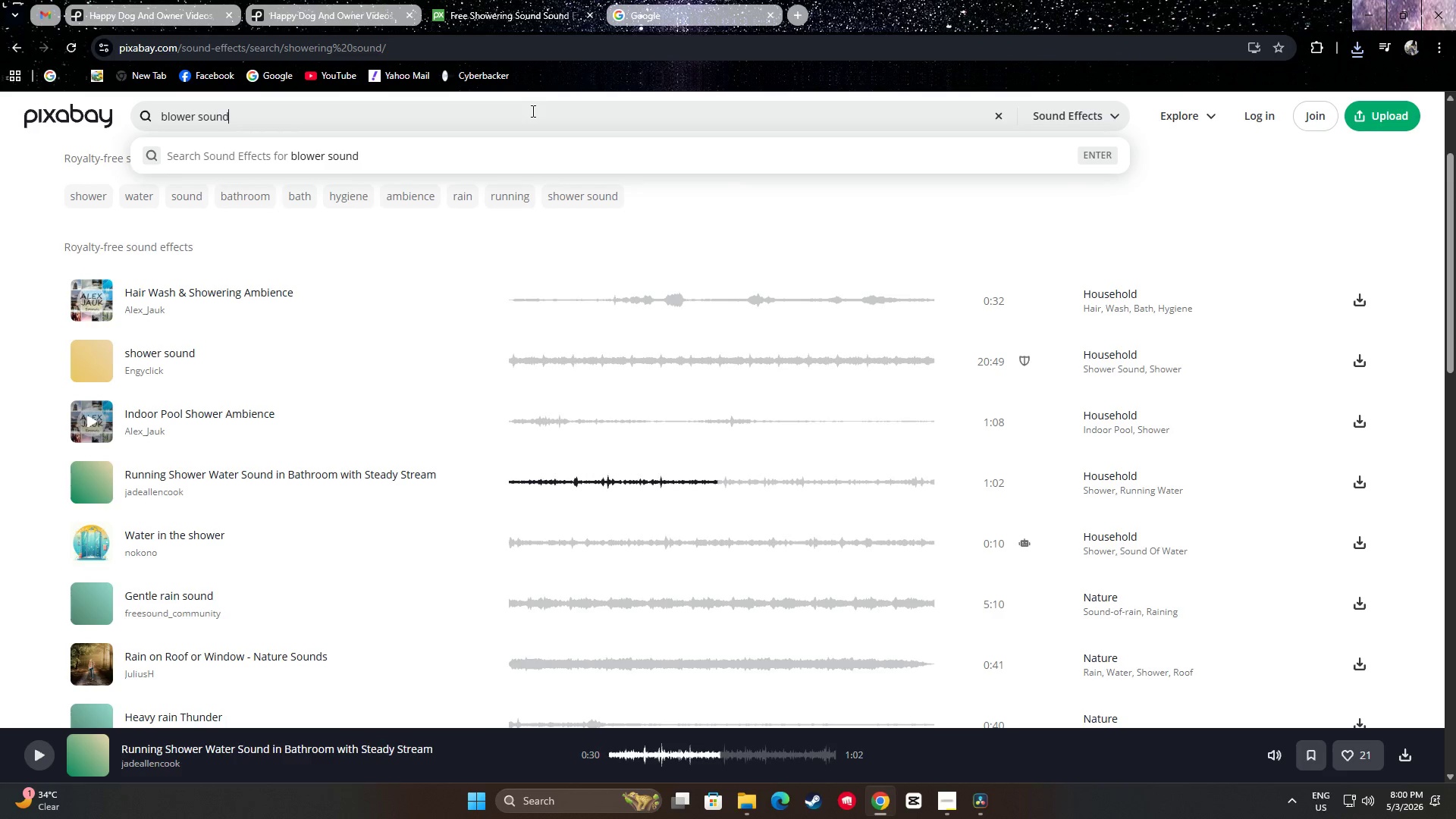 
key(Enter)
 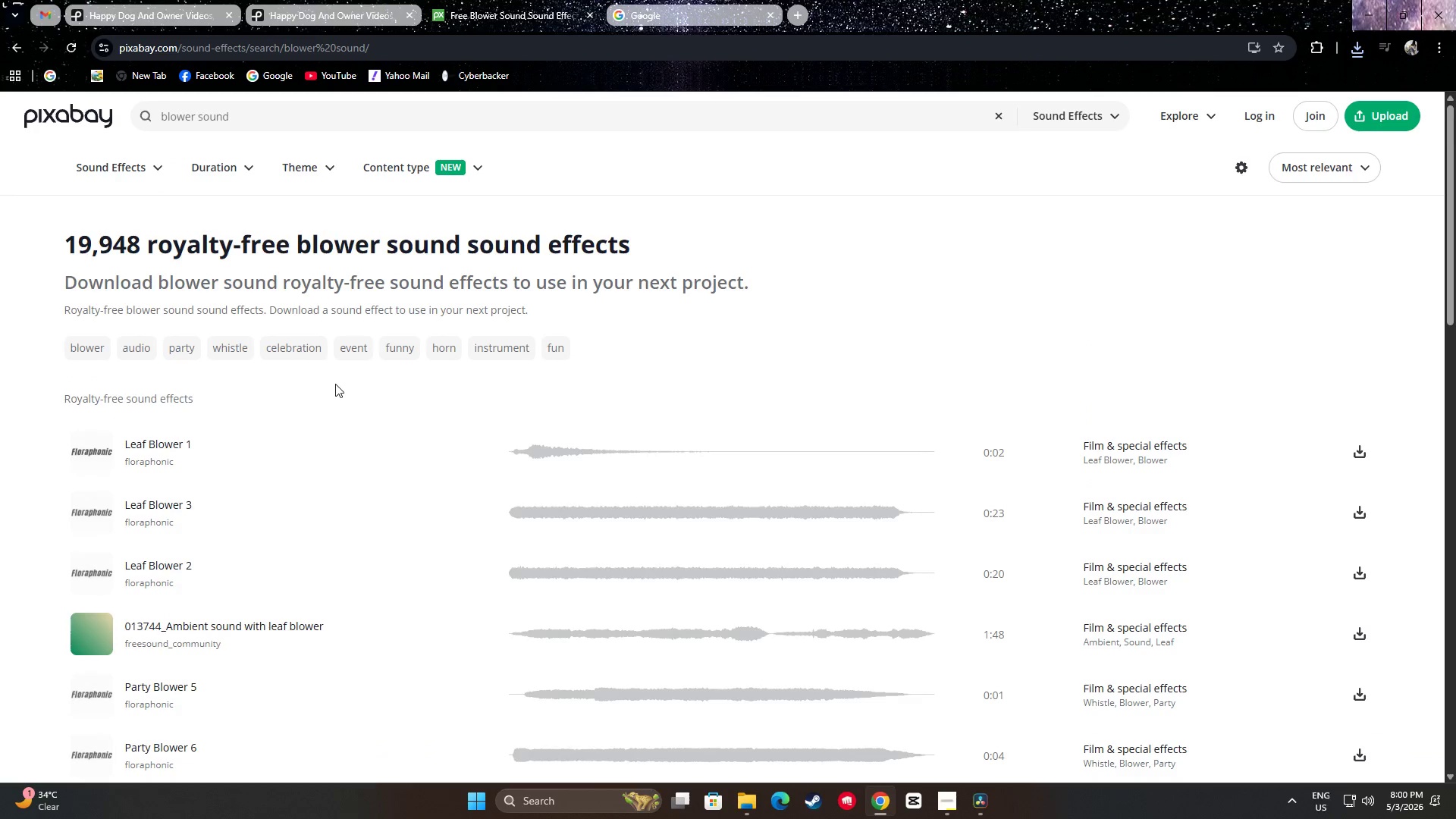 
scroll: coordinate [364, 375], scroll_direction: down, amount: 2.0
 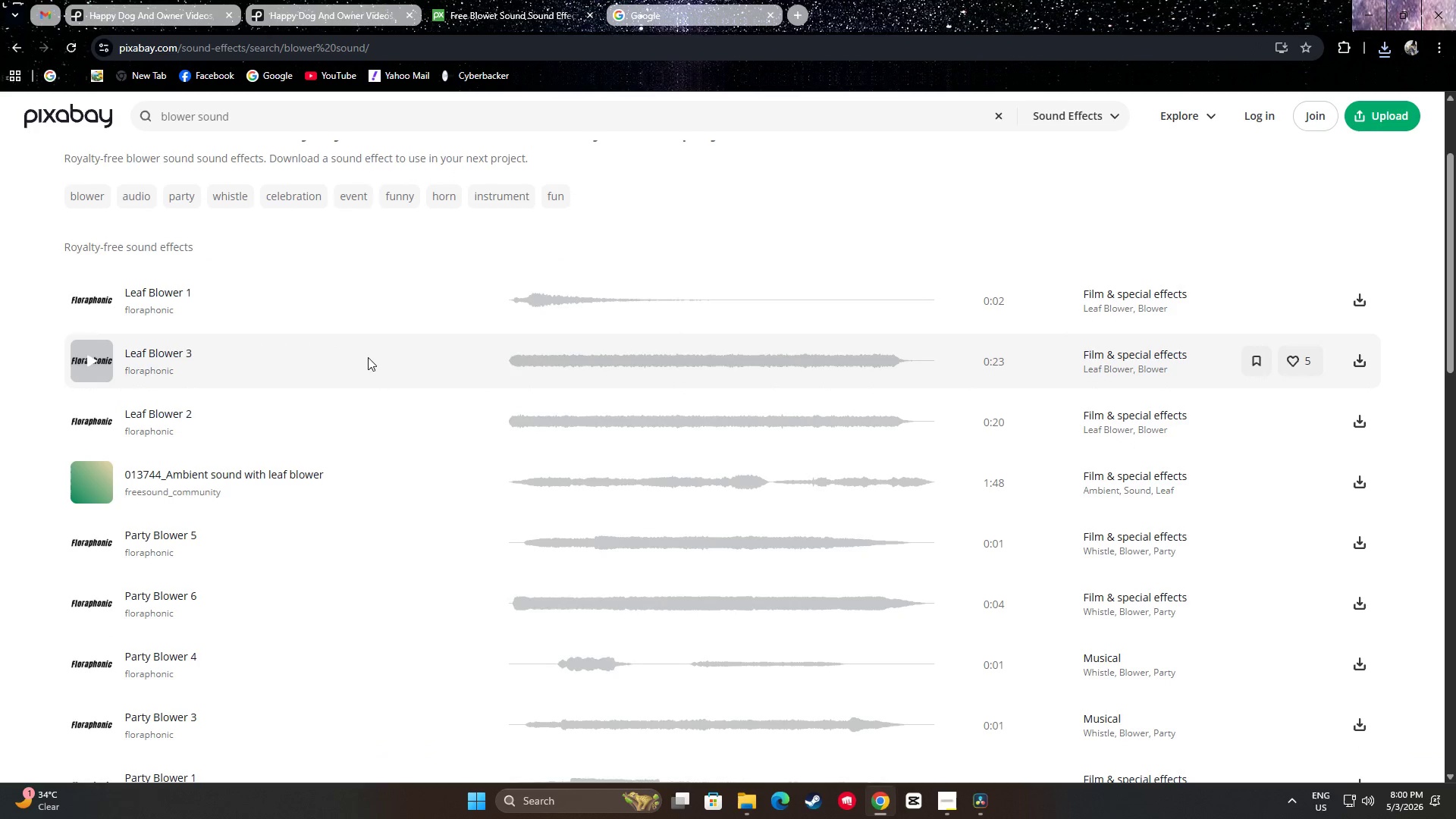 
scroll: coordinate [366, 352], scroll_direction: up, amount: 2.0
 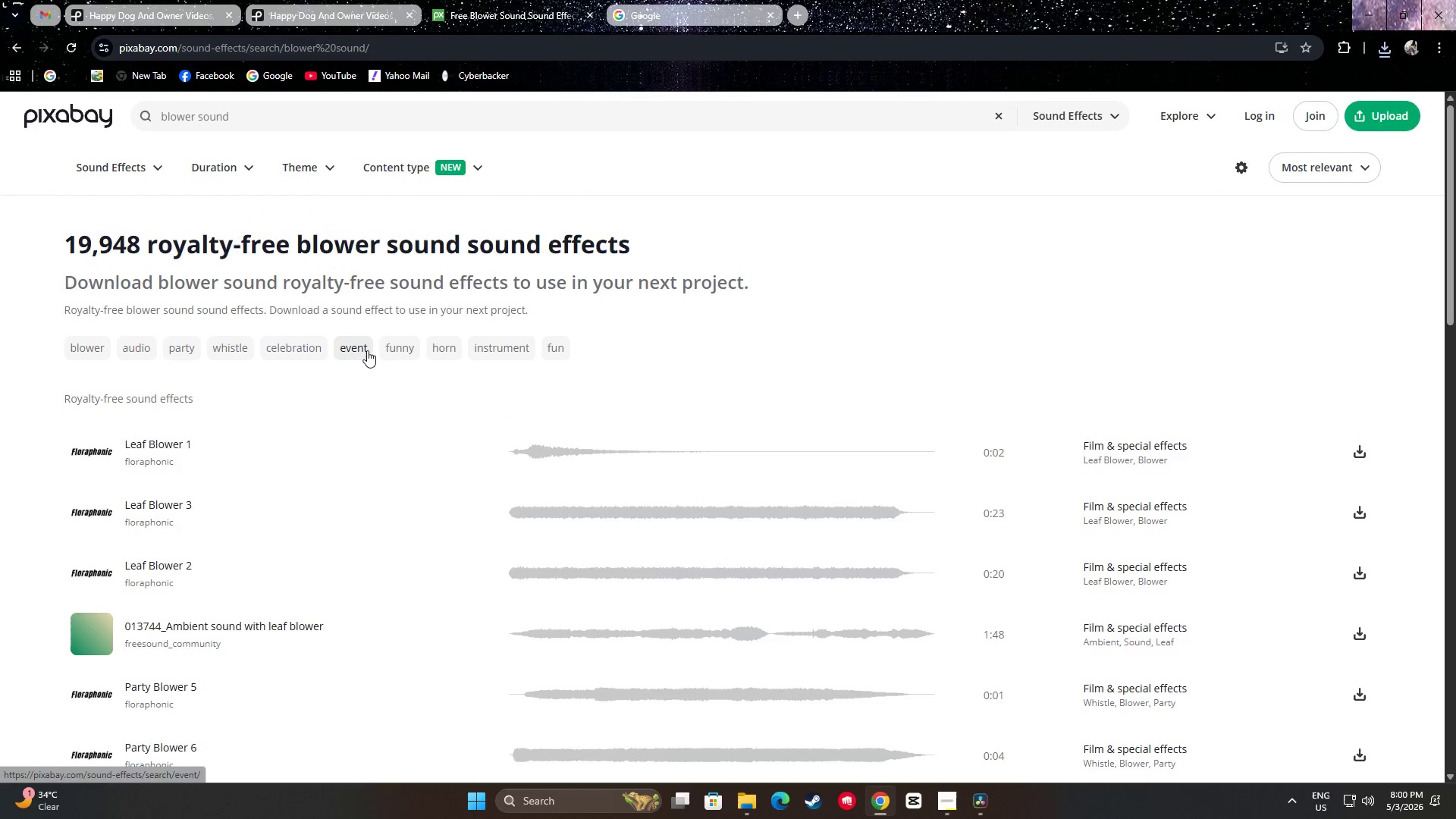 
scroll: coordinate [373, 356], scroll_direction: down, amount: 3.0
 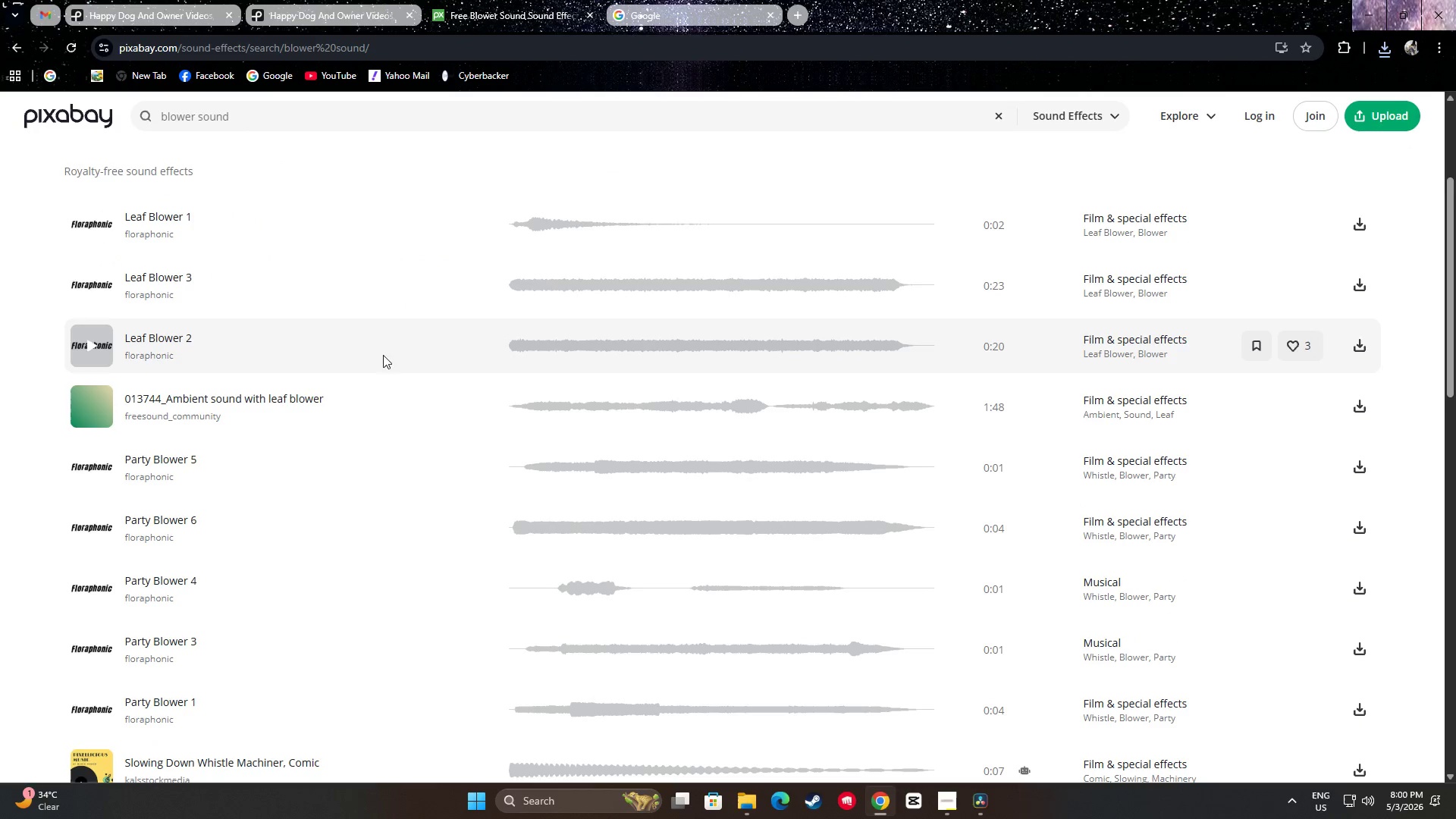 
scroll: coordinate [353, 352], scroll_direction: up, amount: 1.0
 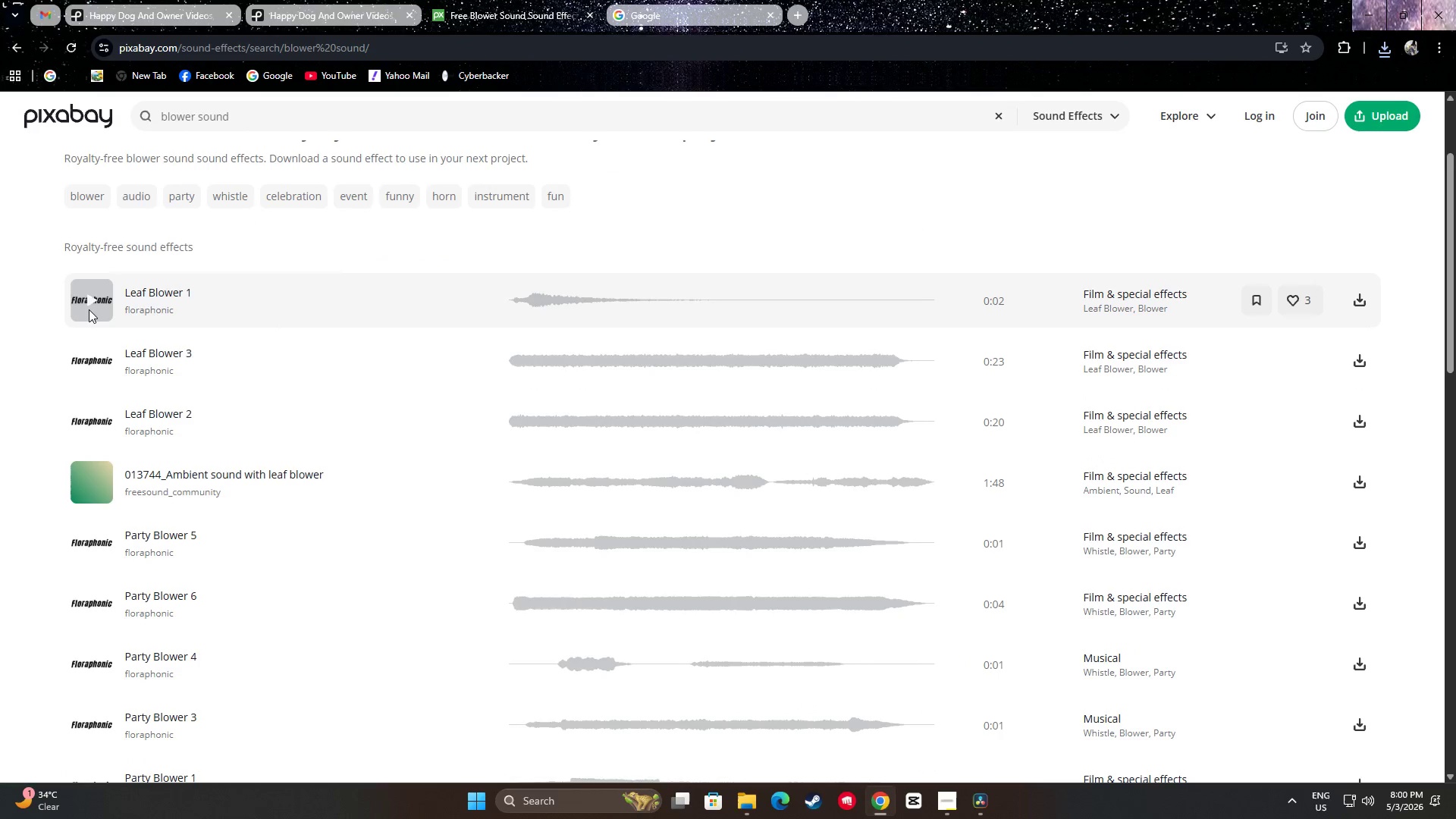 
left_click([89, 309])
 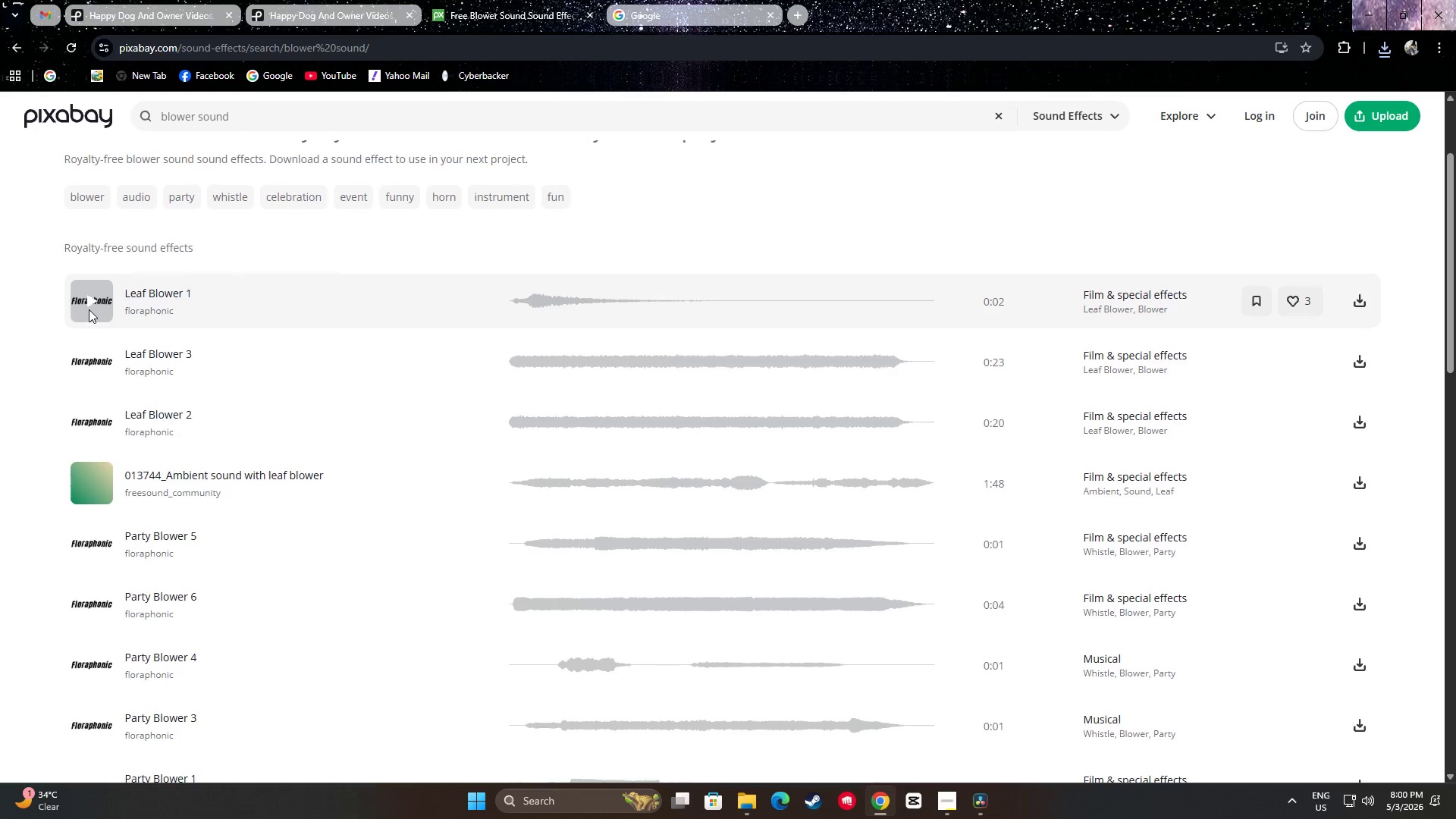 
scroll: coordinate [89, 309], scroll_direction: up, amount: 1.0
 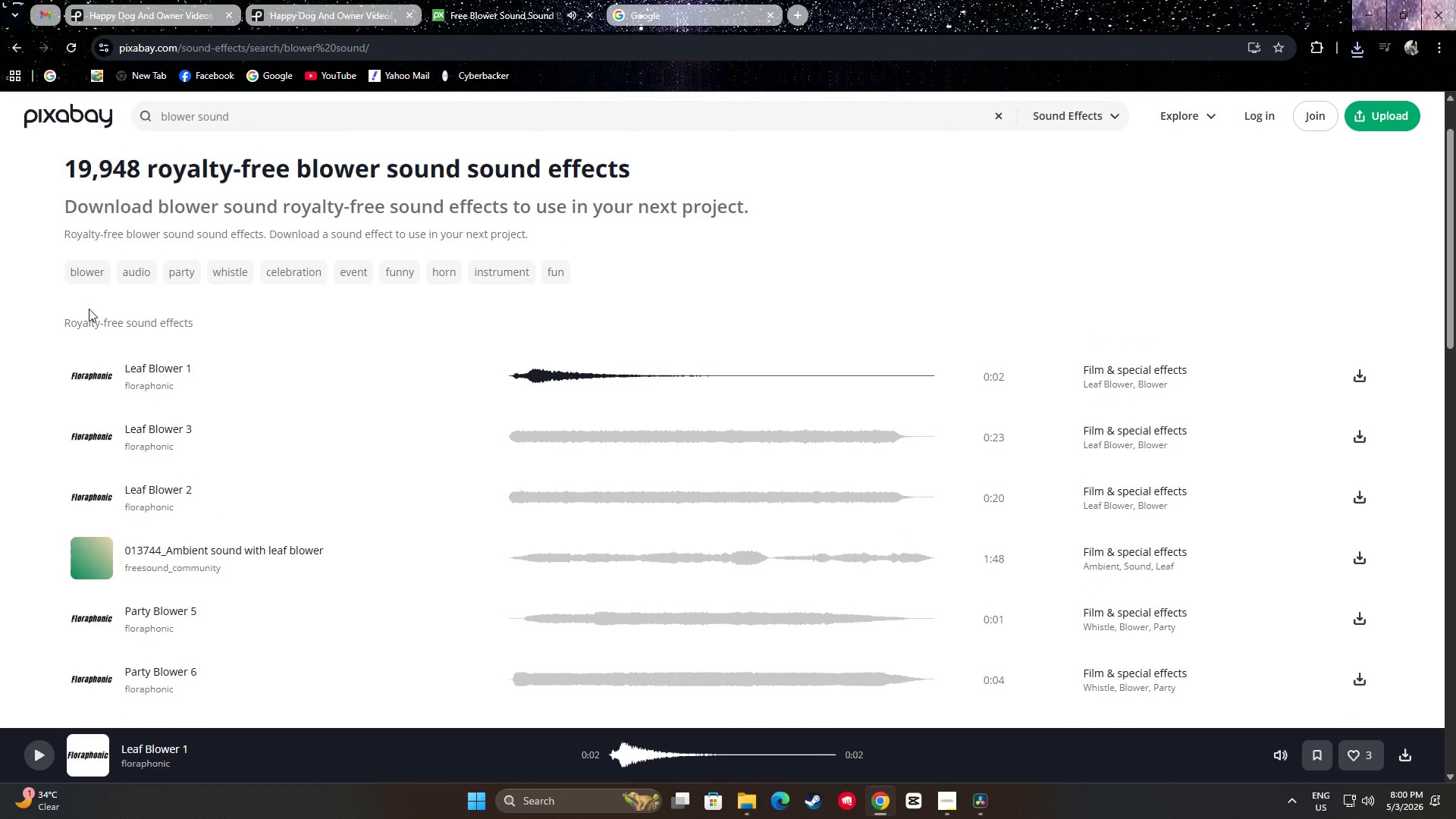 
left_click([93, 442])
 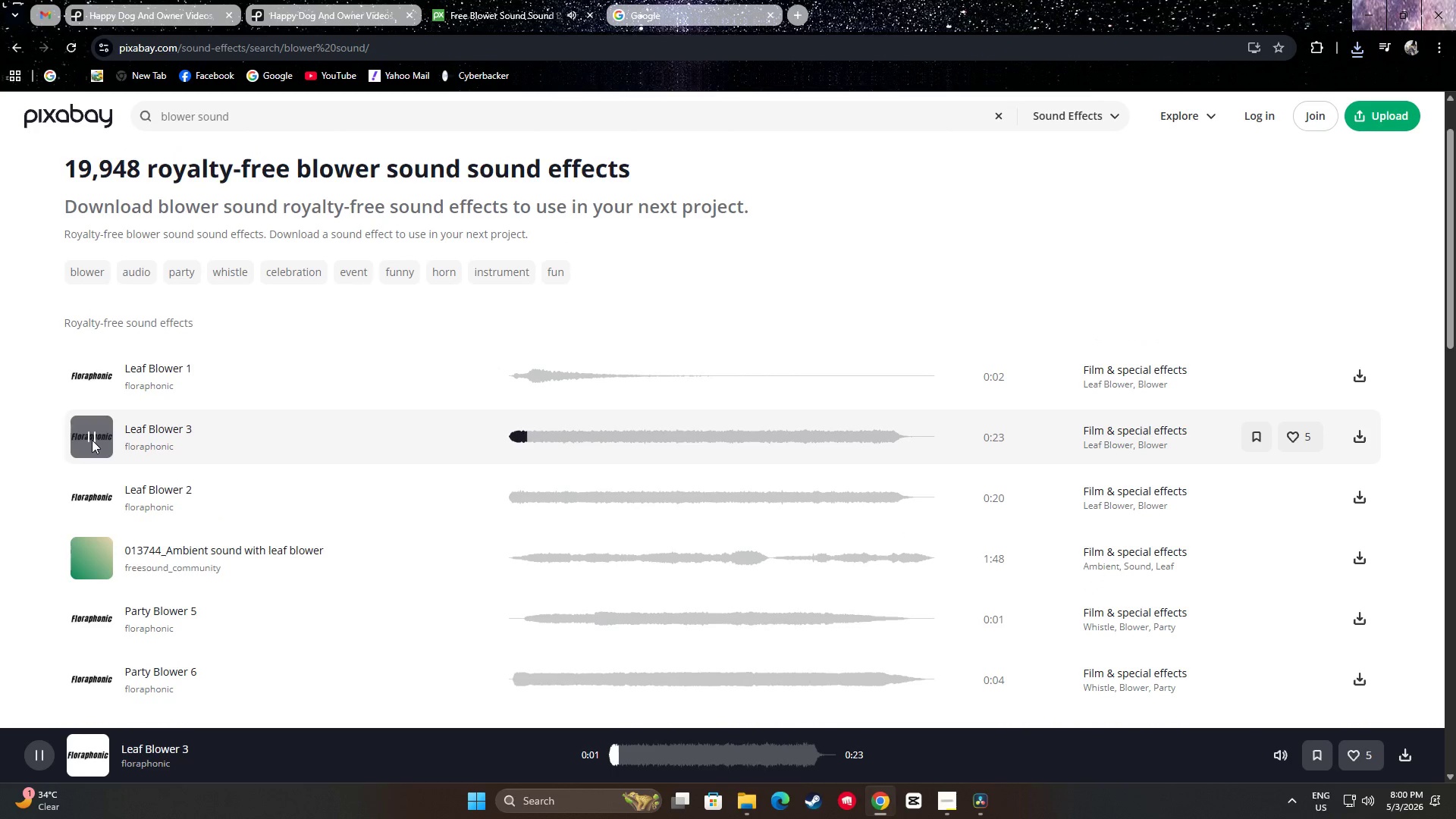 
left_click([90, 437])
 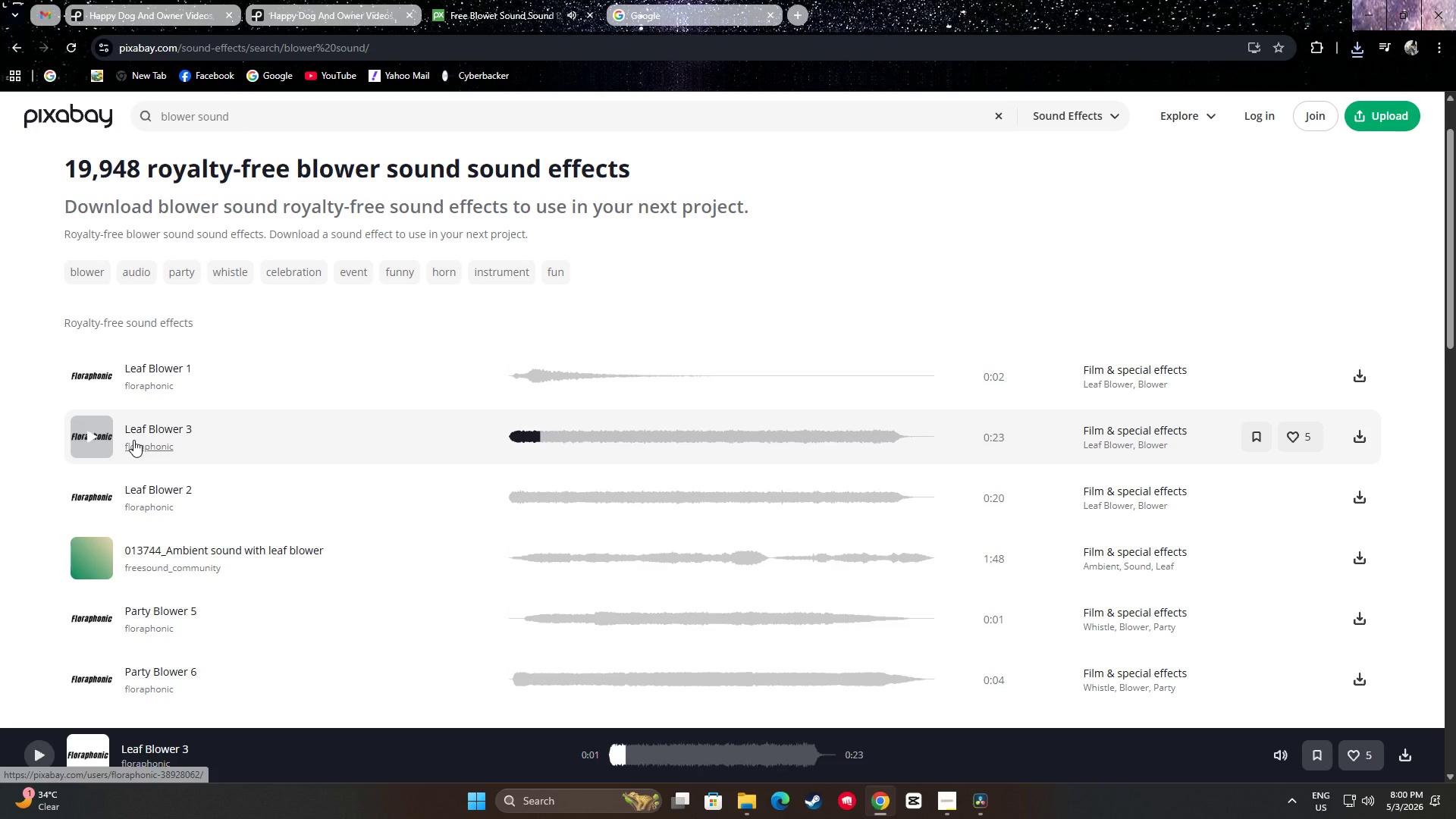 
scroll: coordinate [478, 346], scroll_direction: up, amount: 1.0
 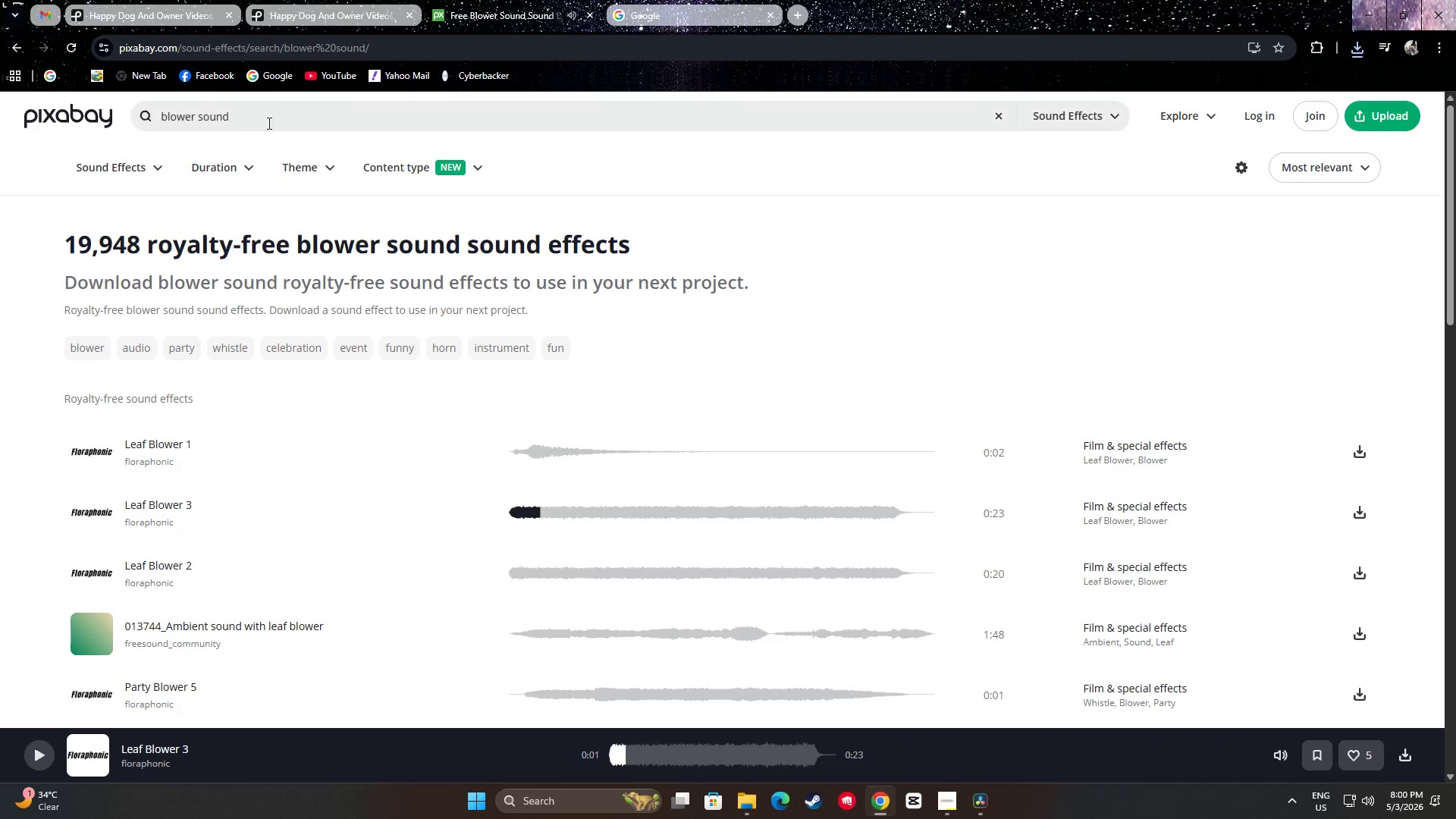 
left_click_drag(start_coordinate=[265, 114], to_coordinate=[185, 116])
 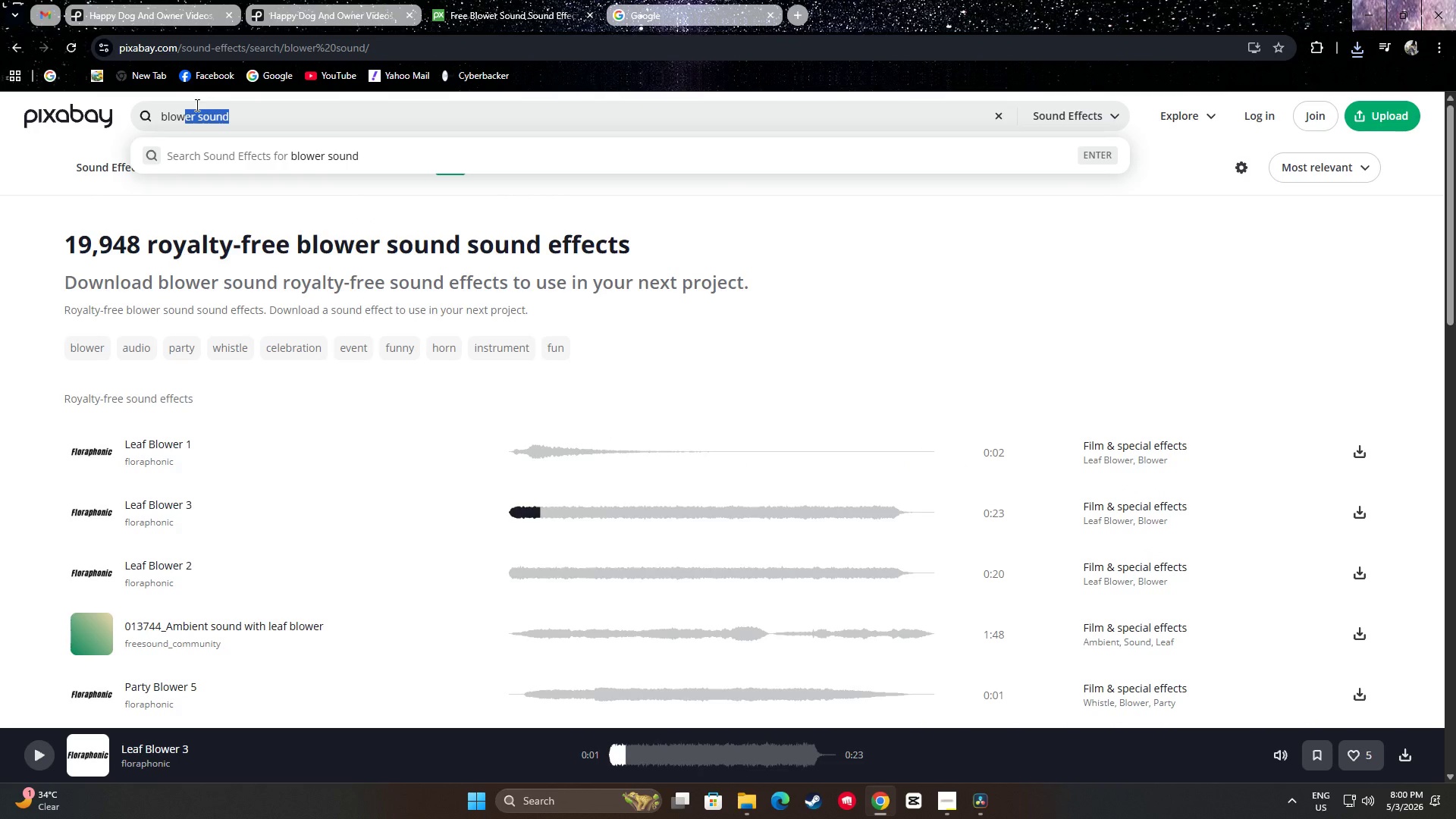 
key(Backspace)
type( dry)
 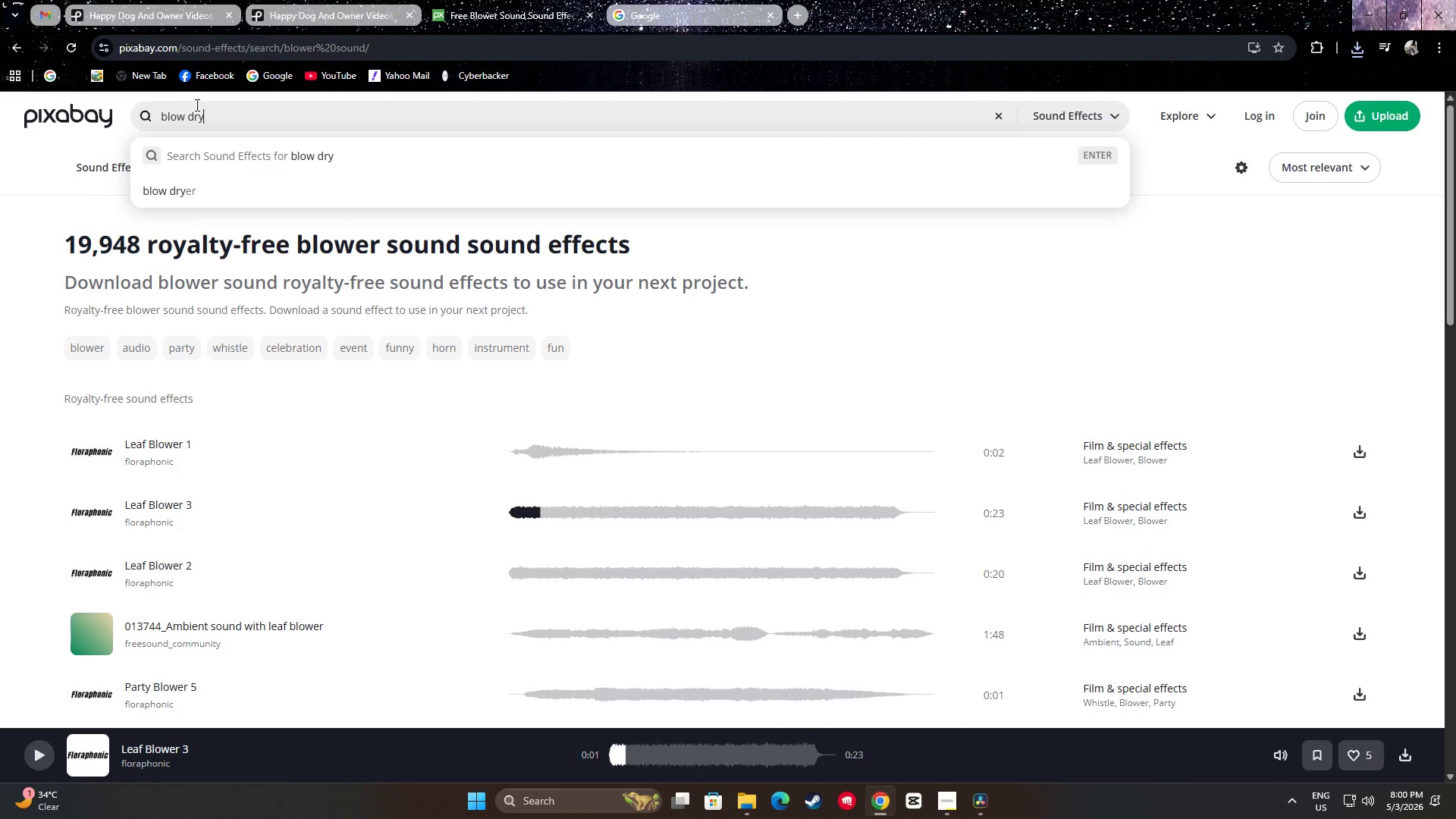 
key(Enter)
 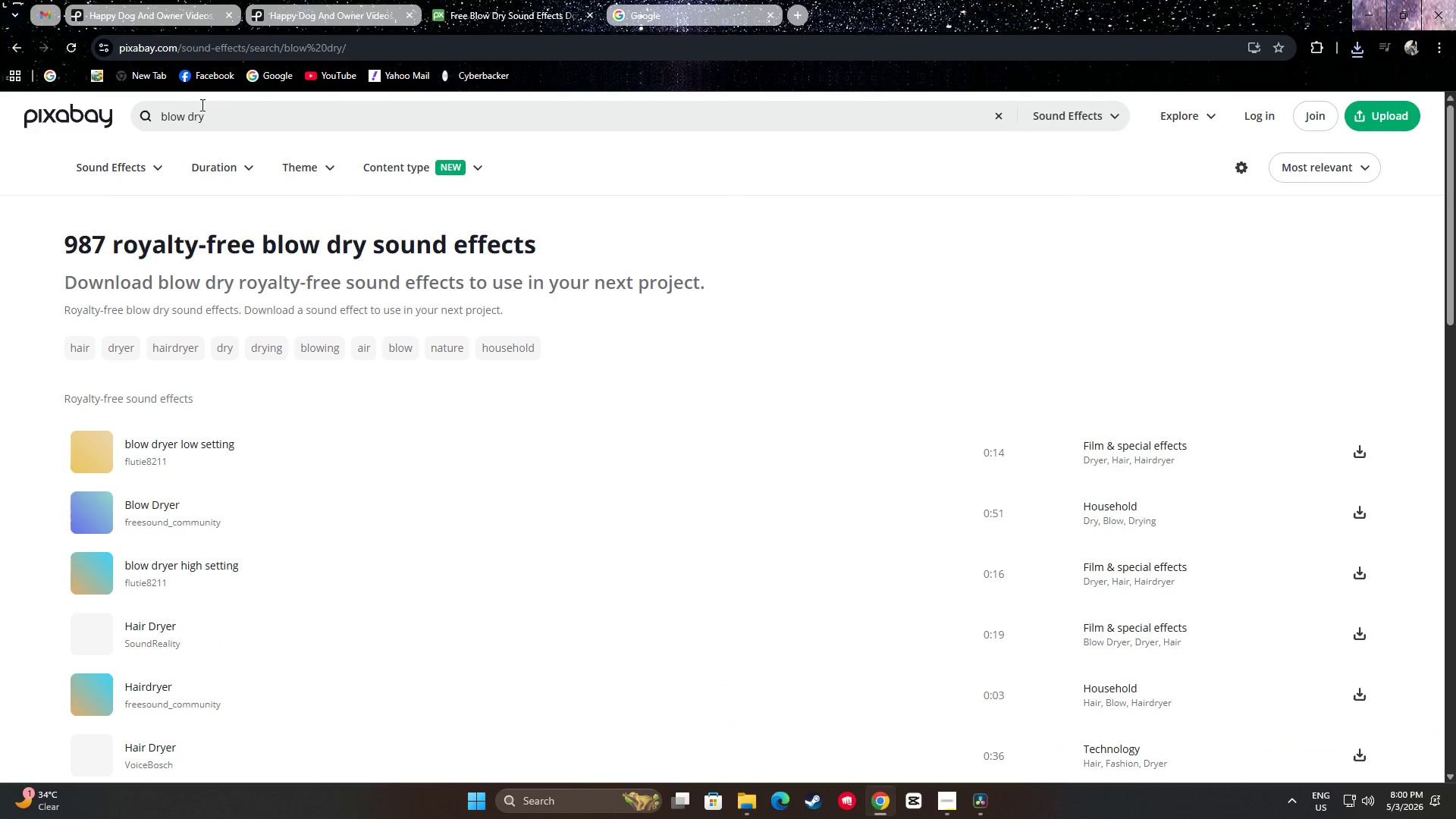 
left_click([214, 118])
 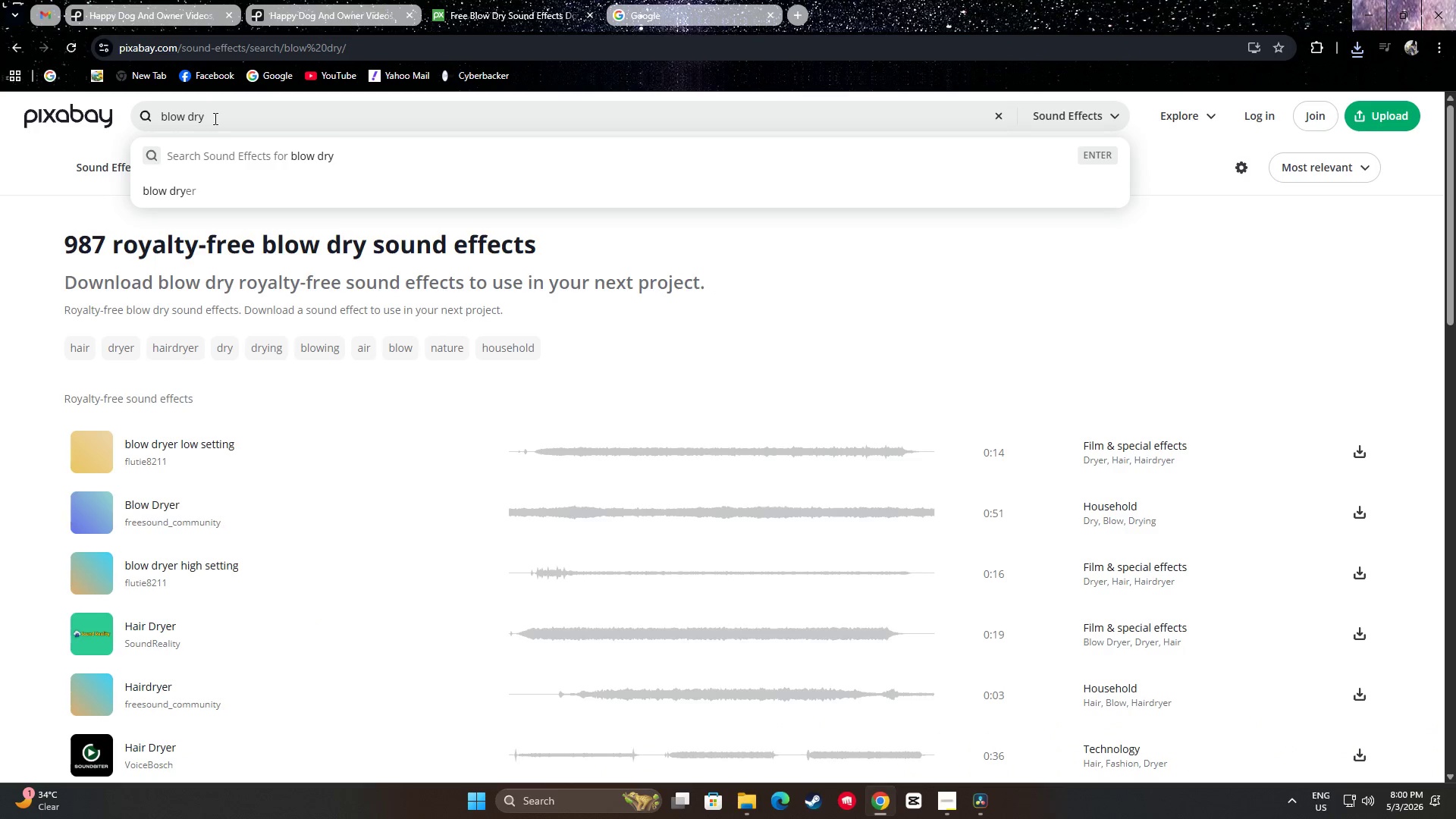 
type(er)
 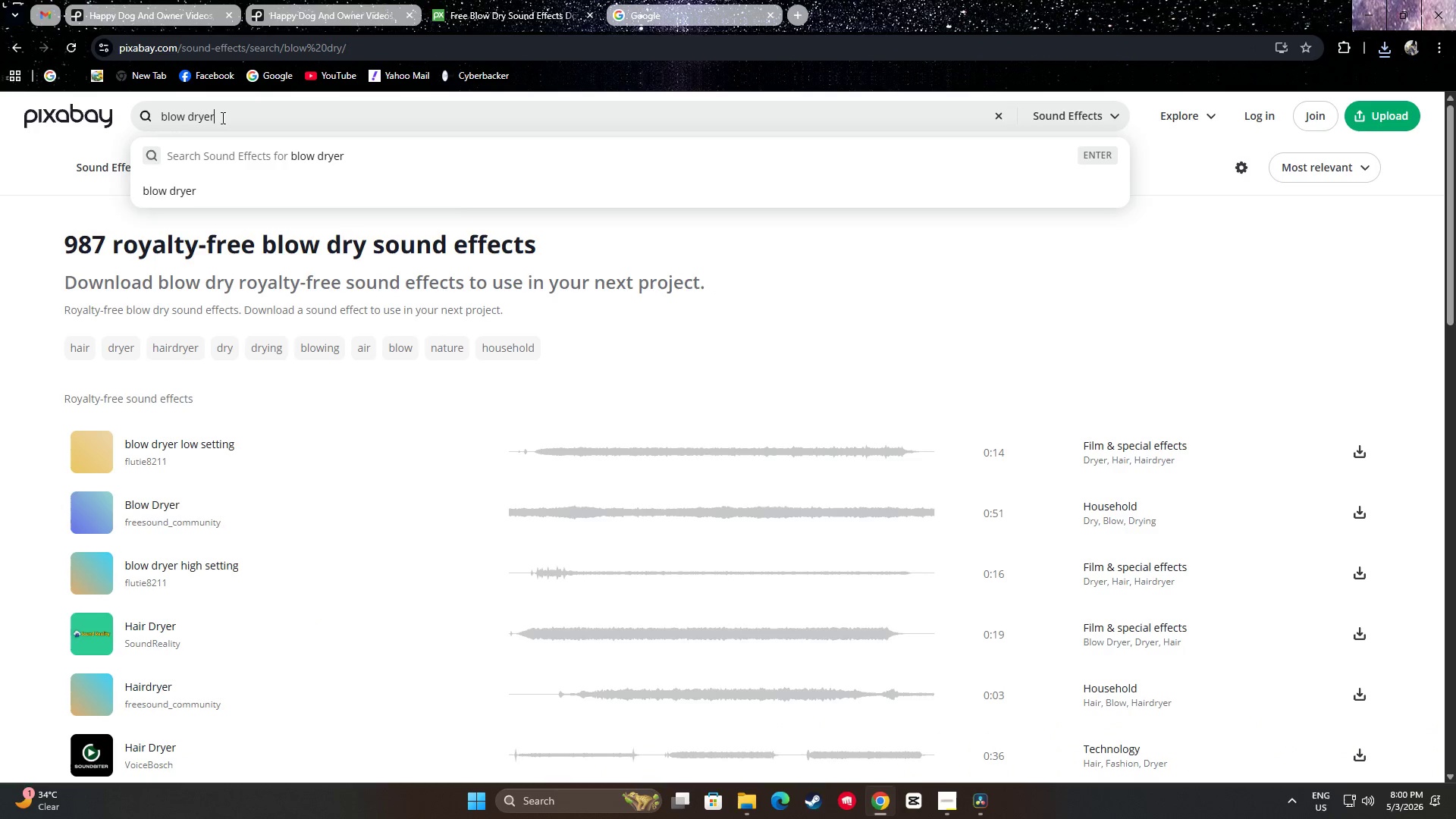 
key(Enter)
 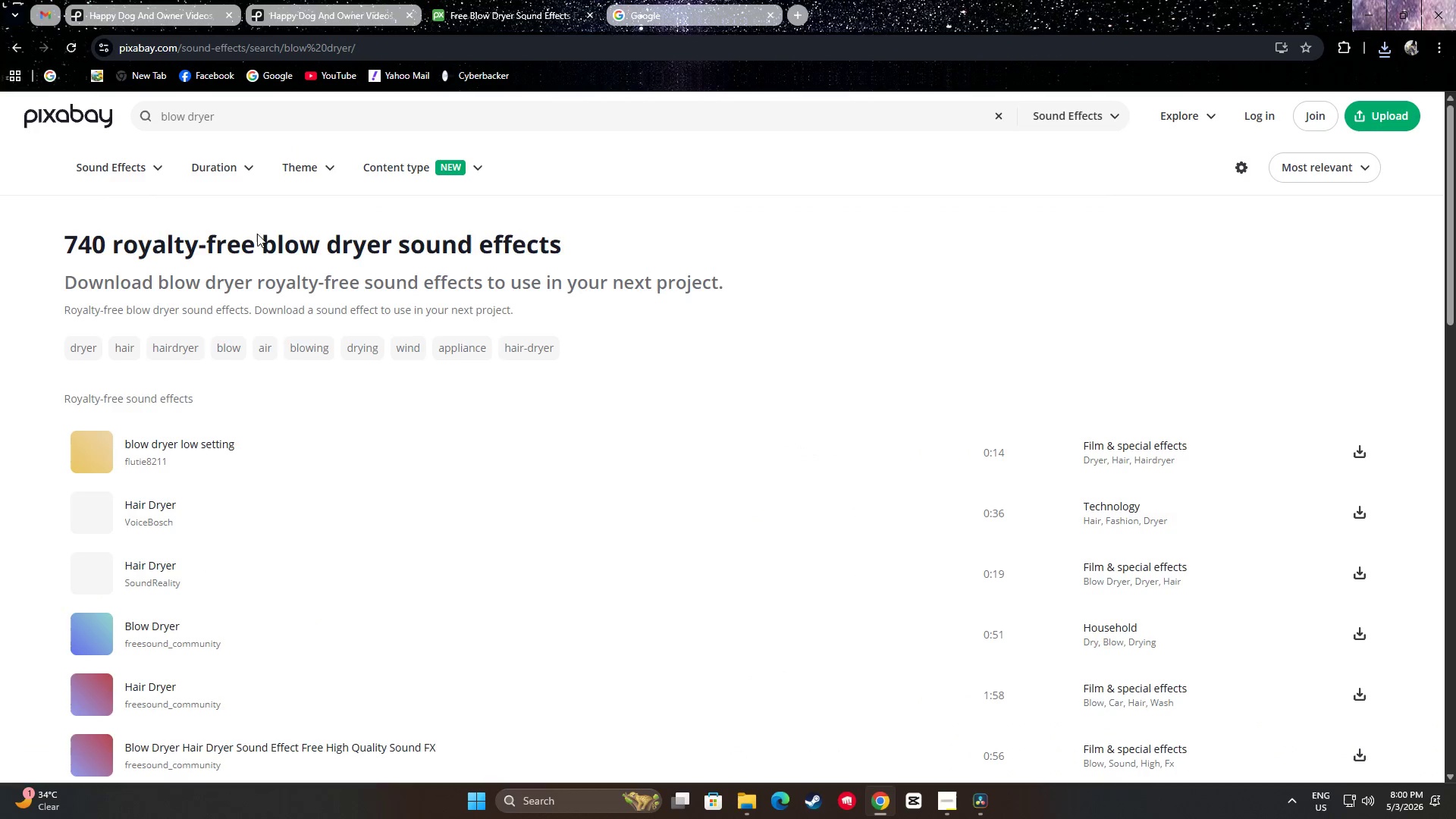 
scroll: coordinate [287, 336], scroll_direction: down, amount: 1.0
 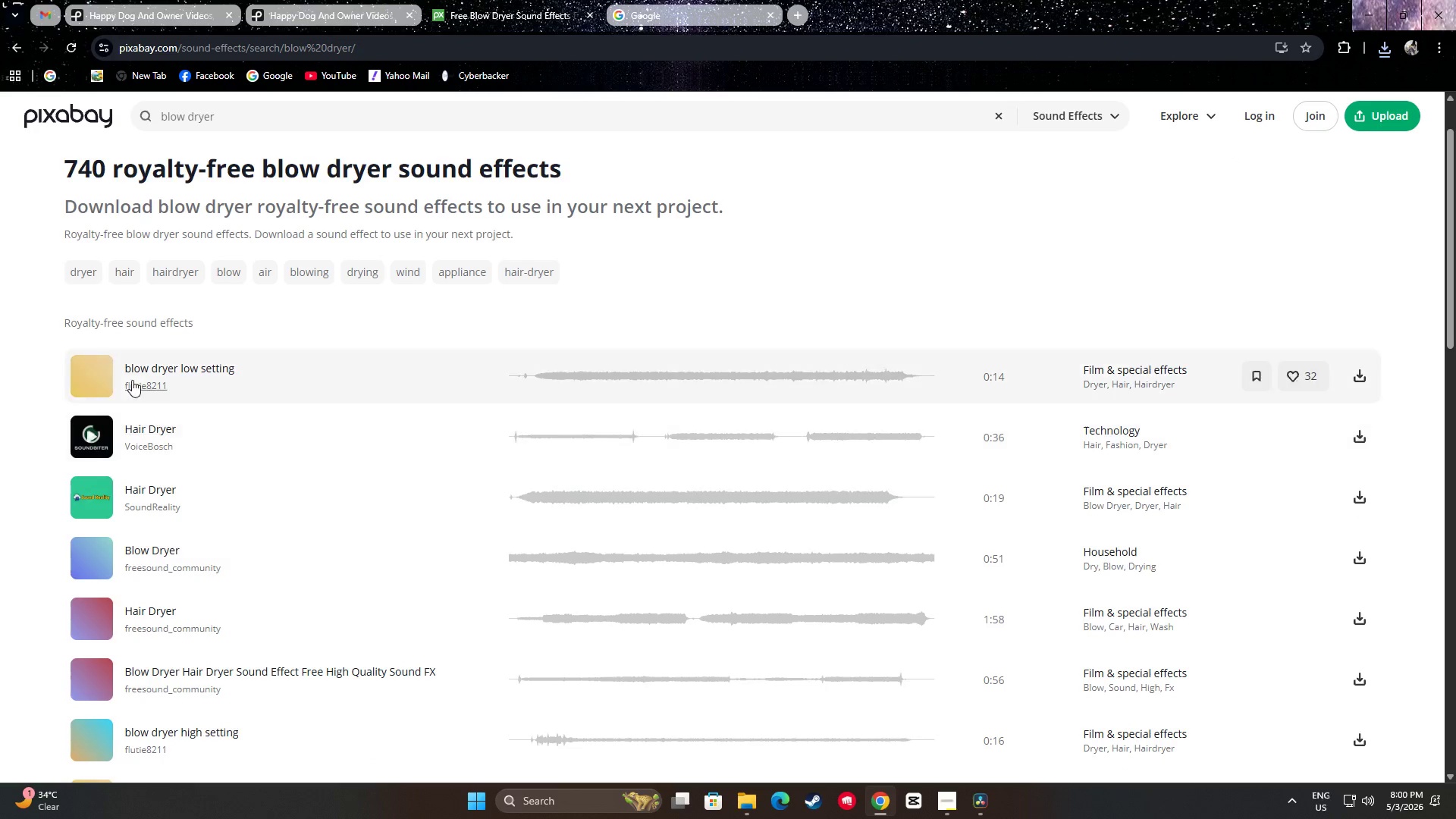 
left_click([94, 375])
 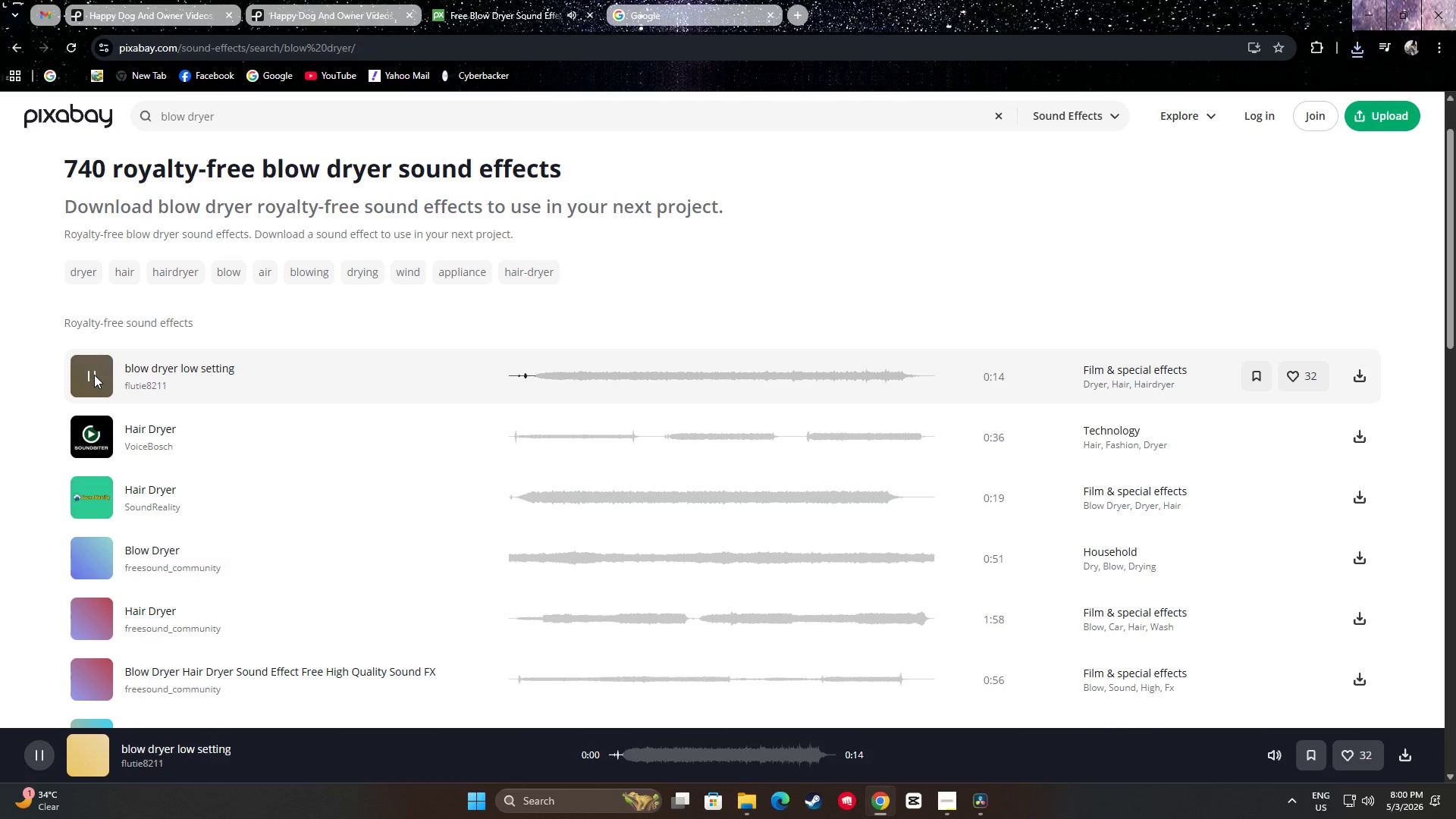 
left_click([94, 375])
 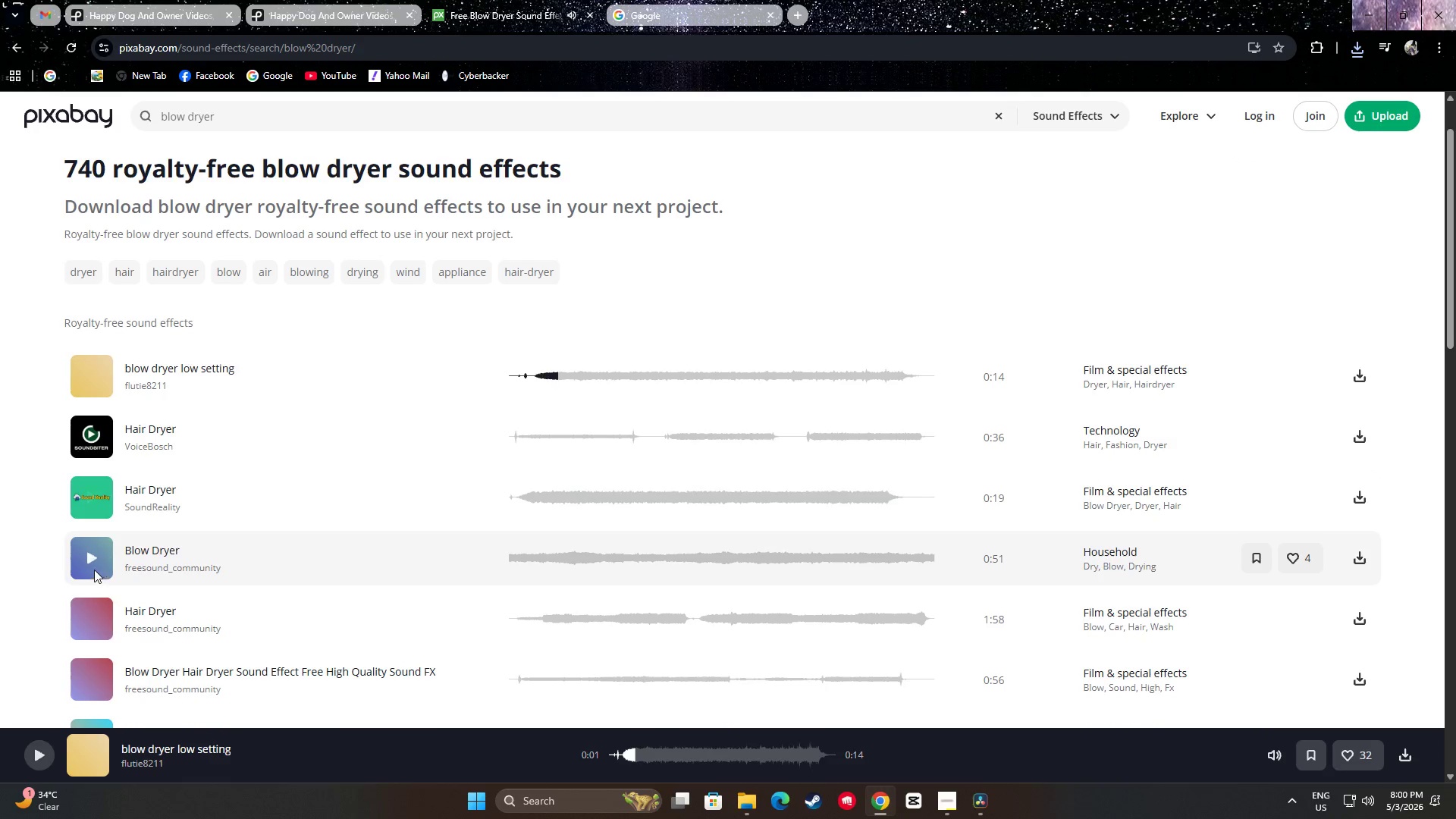 
left_click([89, 557])
 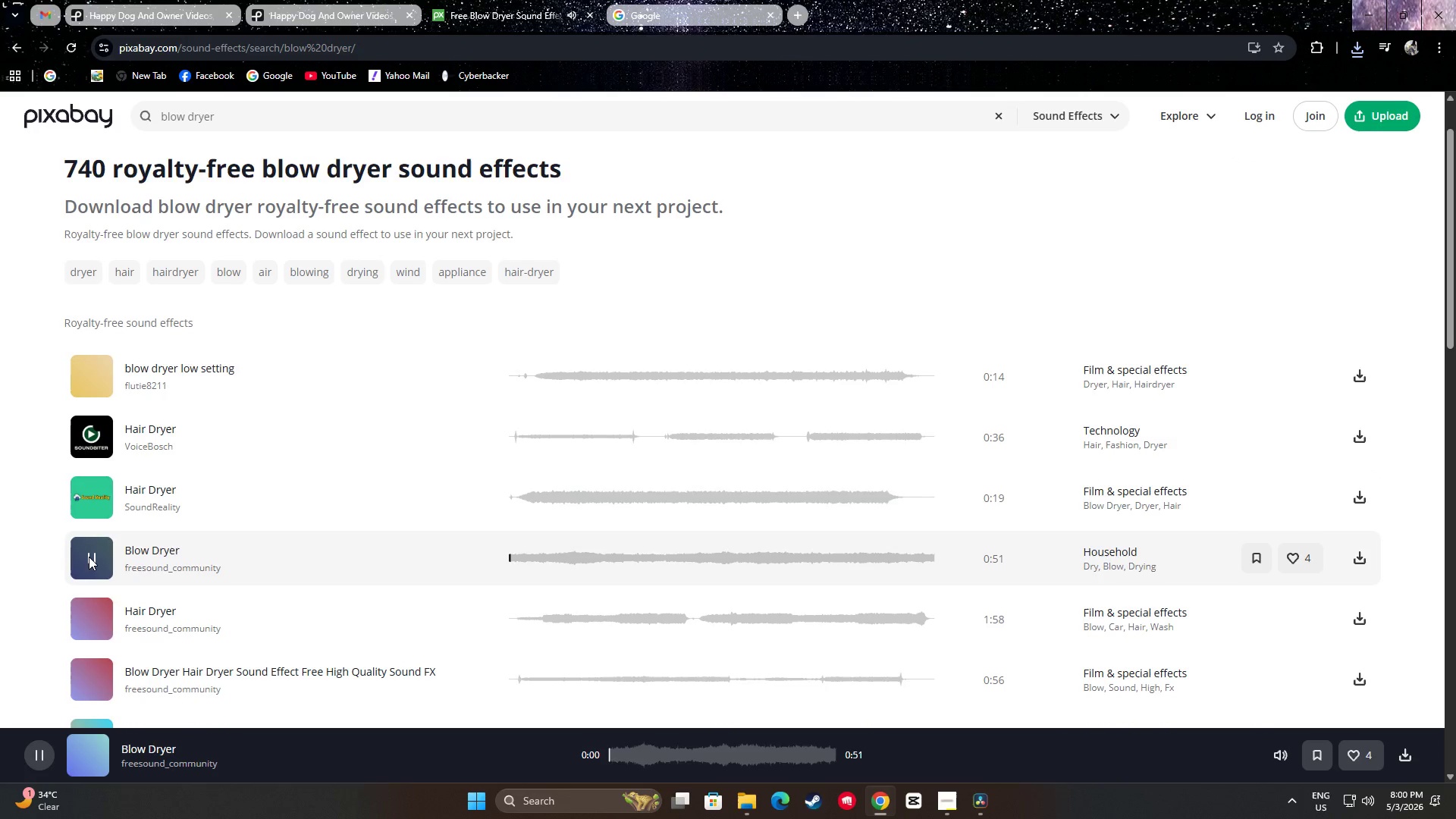 
left_click([89, 557])
 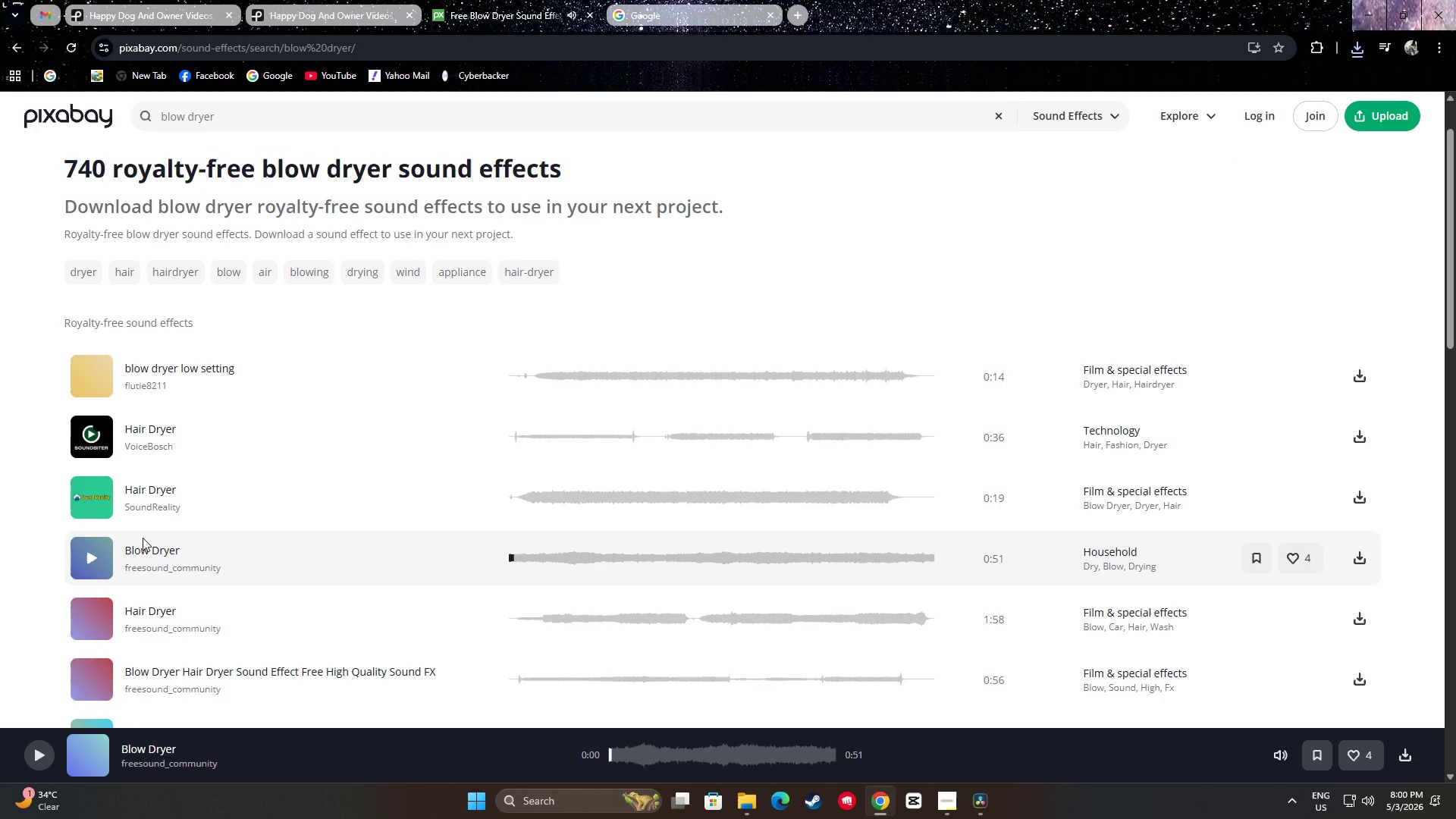 
scroll: coordinate [143, 538], scroll_direction: down, amount: 1.0
 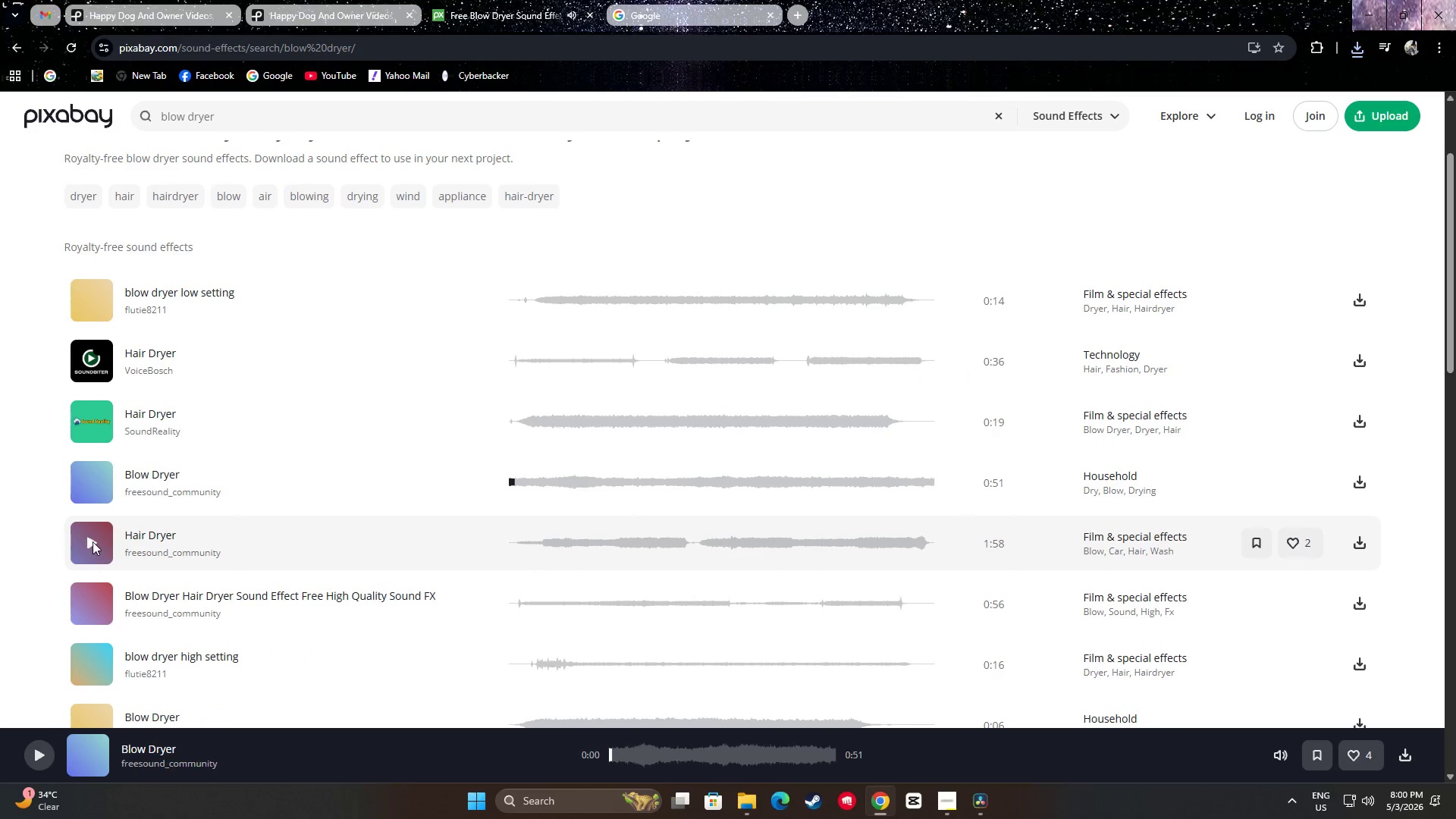 
left_click([91, 541])
 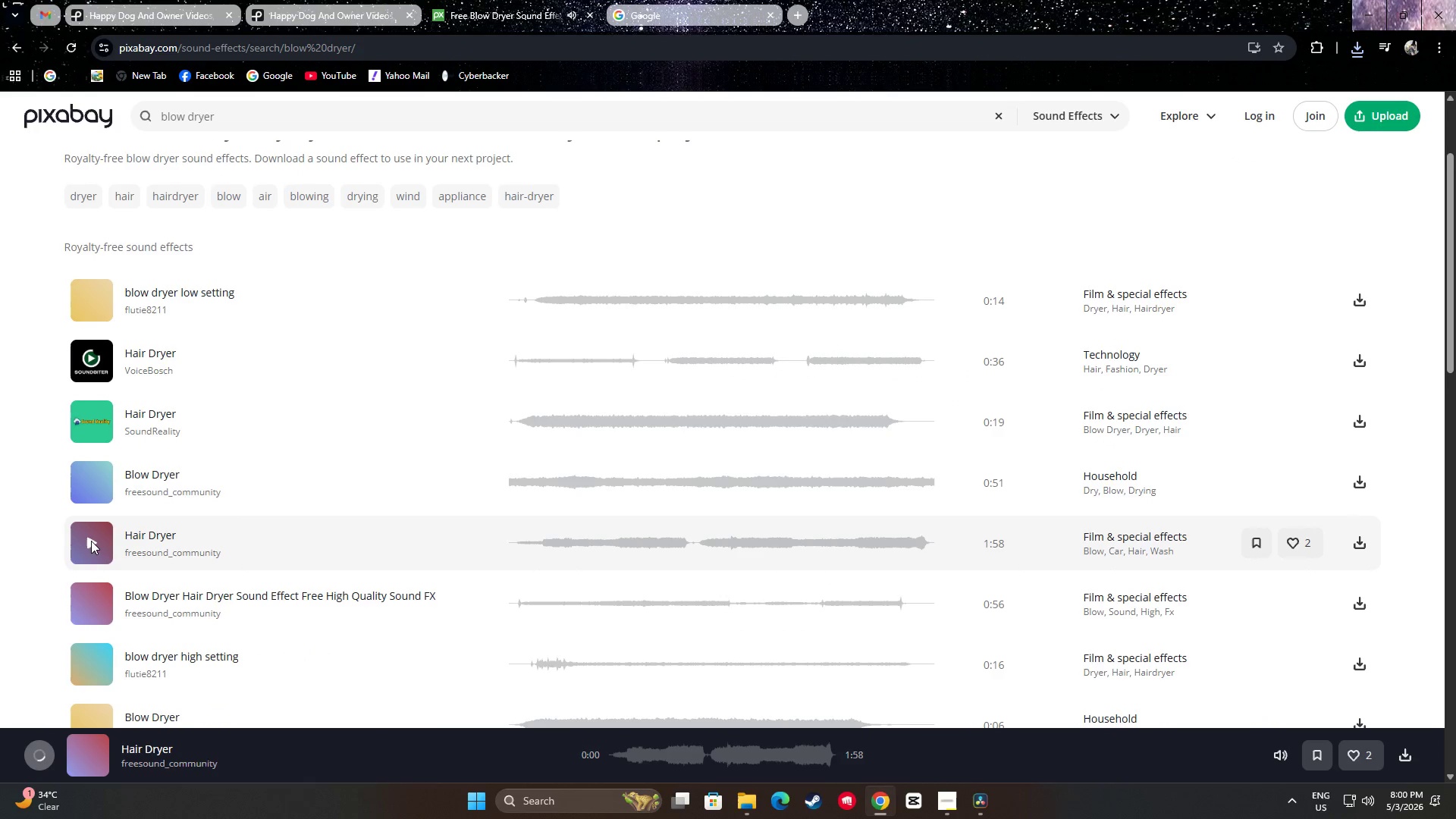 
left_click([91, 541])
 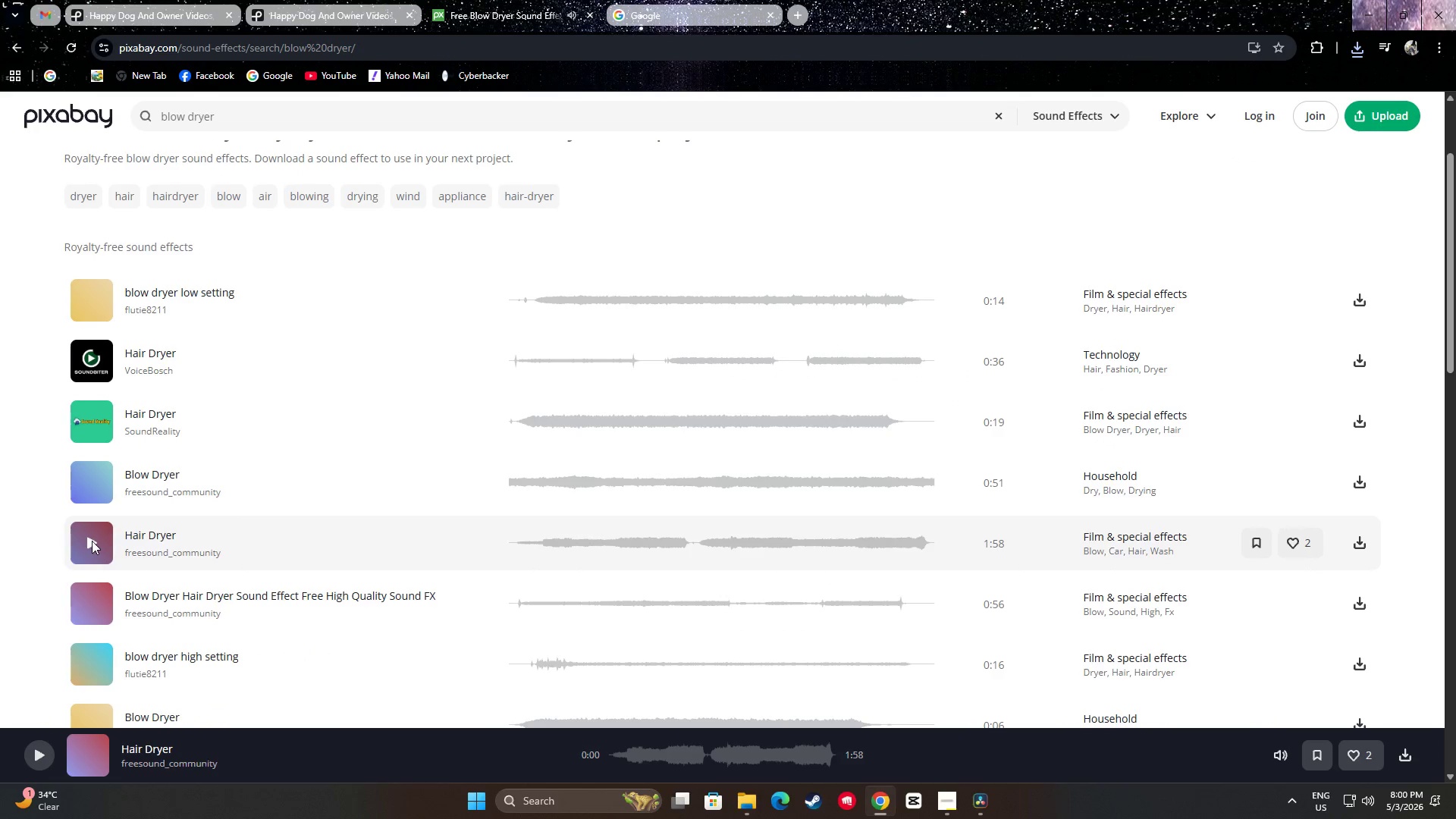 
scroll: coordinate [165, 510], scroll_direction: down, amount: 2.0
 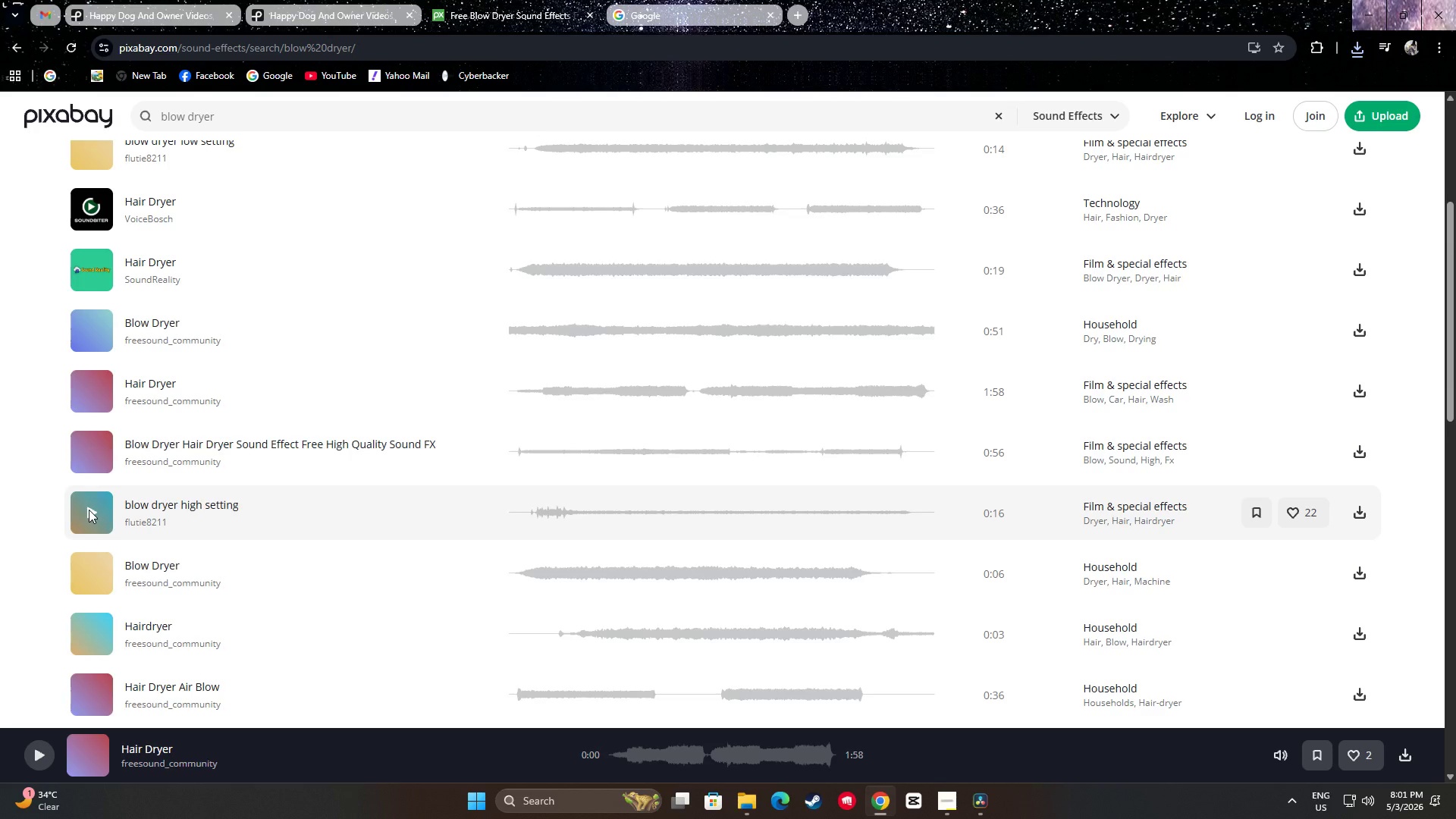 
left_click([90, 510])
 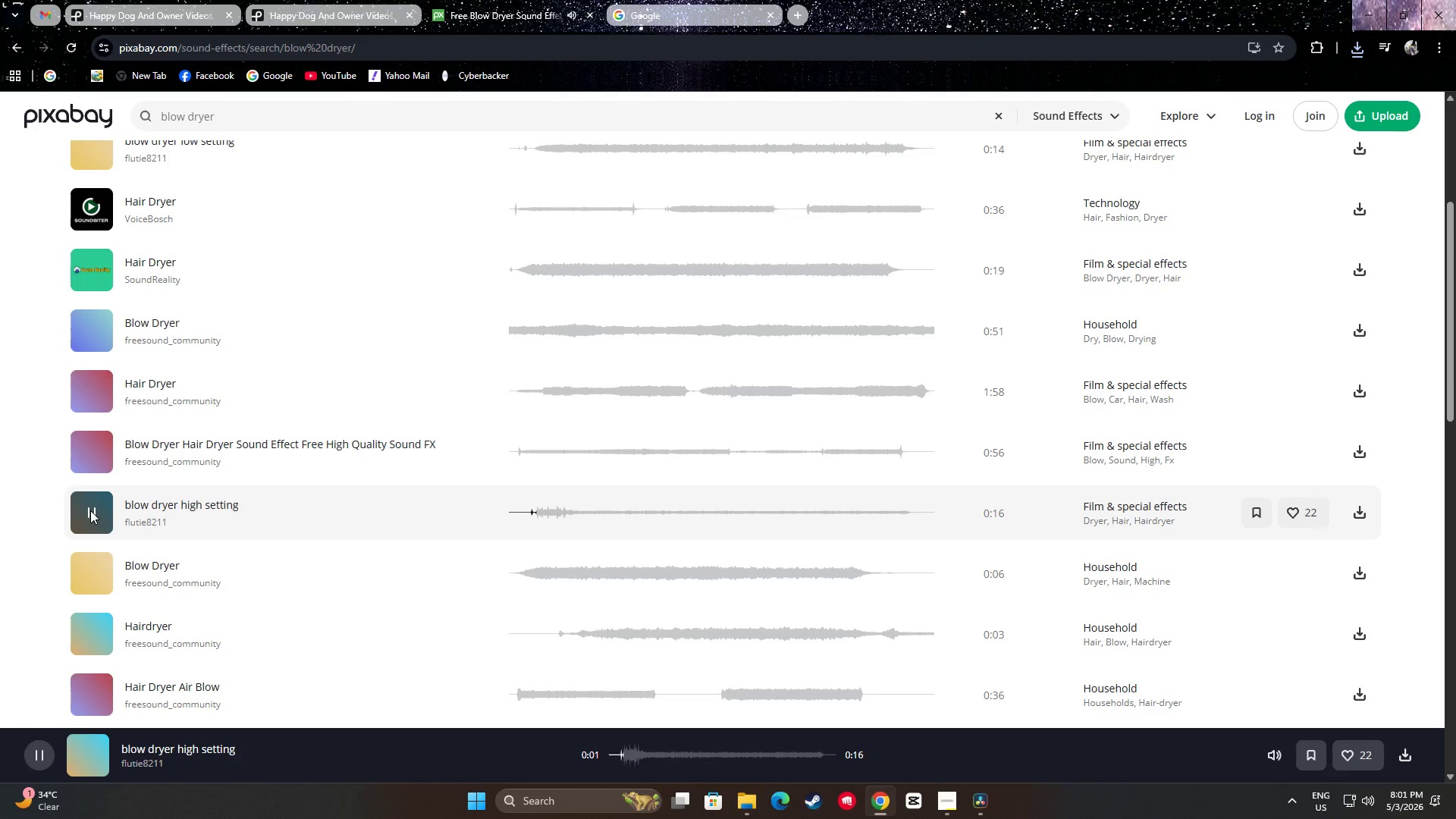 
left_click([90, 510])
 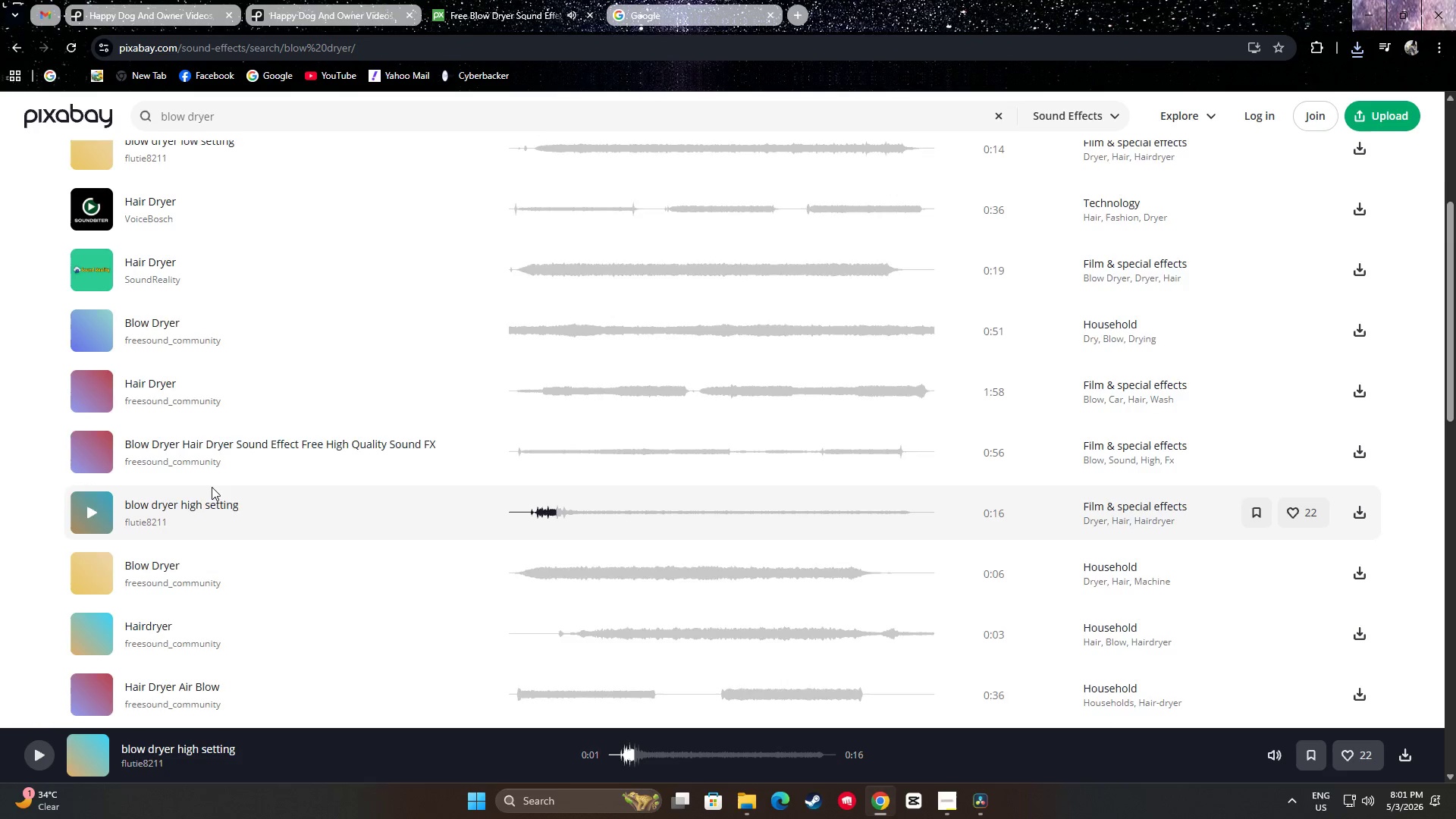 
scroll: coordinate [212, 487], scroll_direction: down, amount: 2.0
 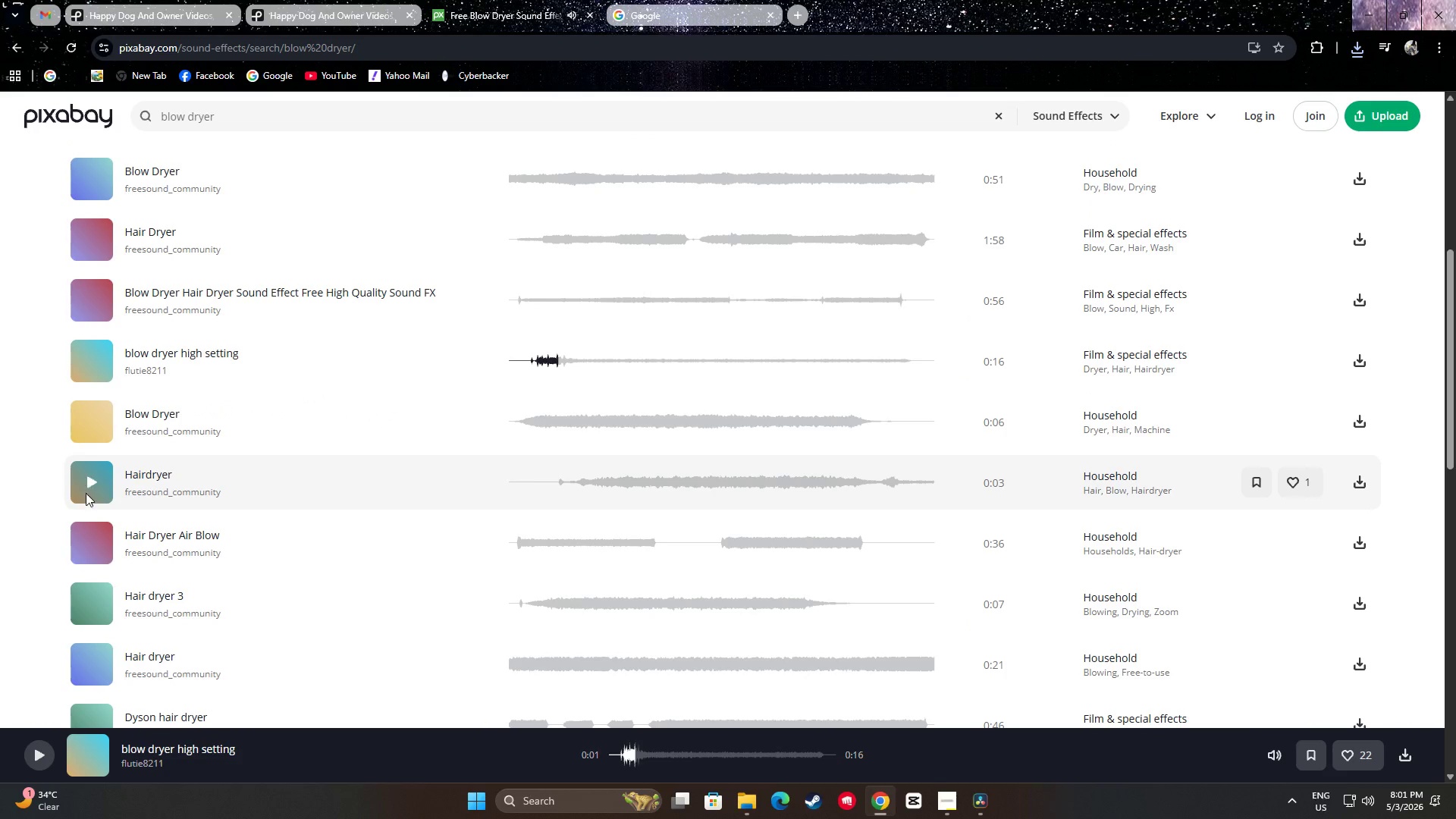 
left_click([87, 483])
 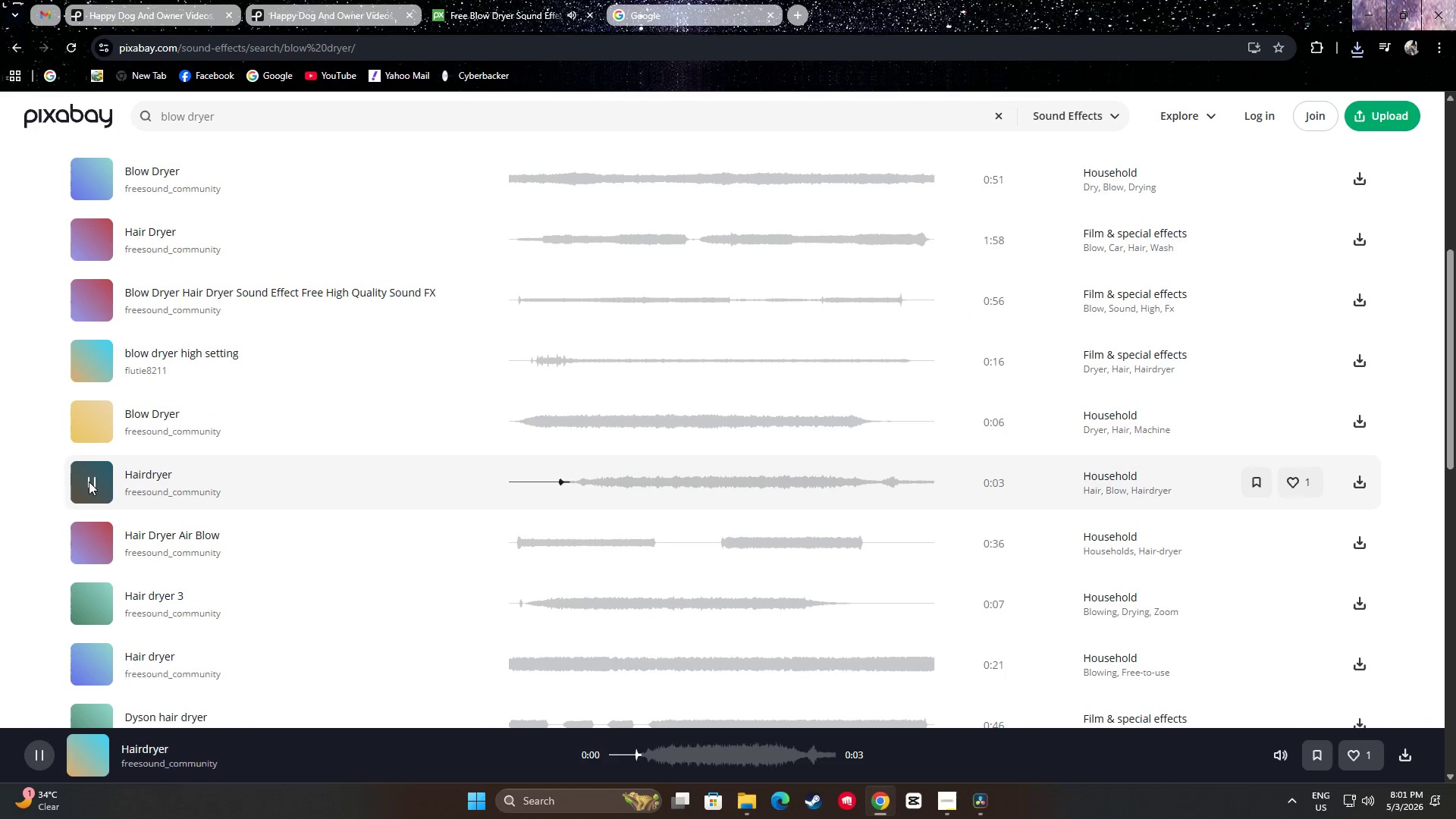 
left_click([89, 482])
 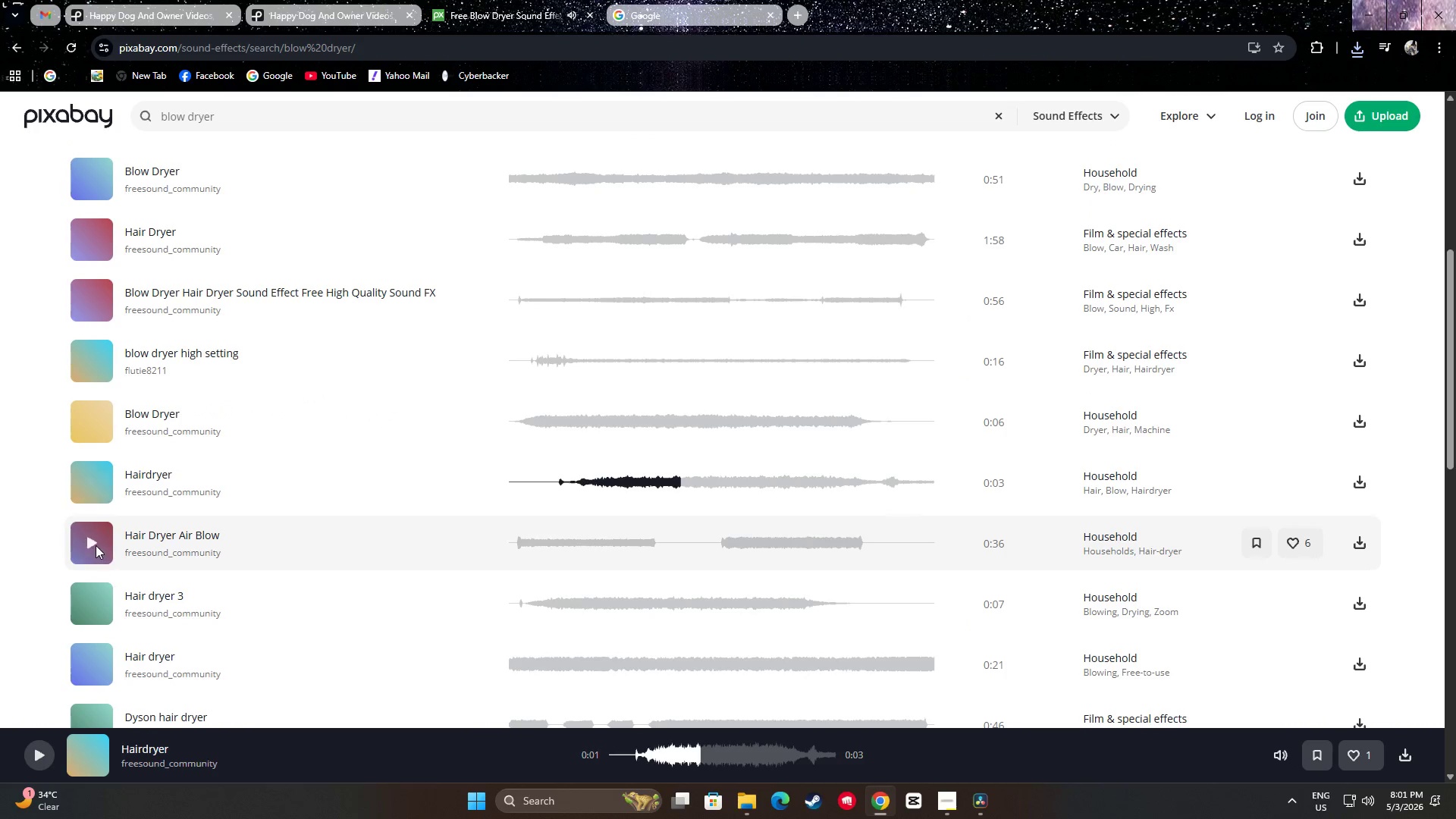 
left_click([92, 542])
 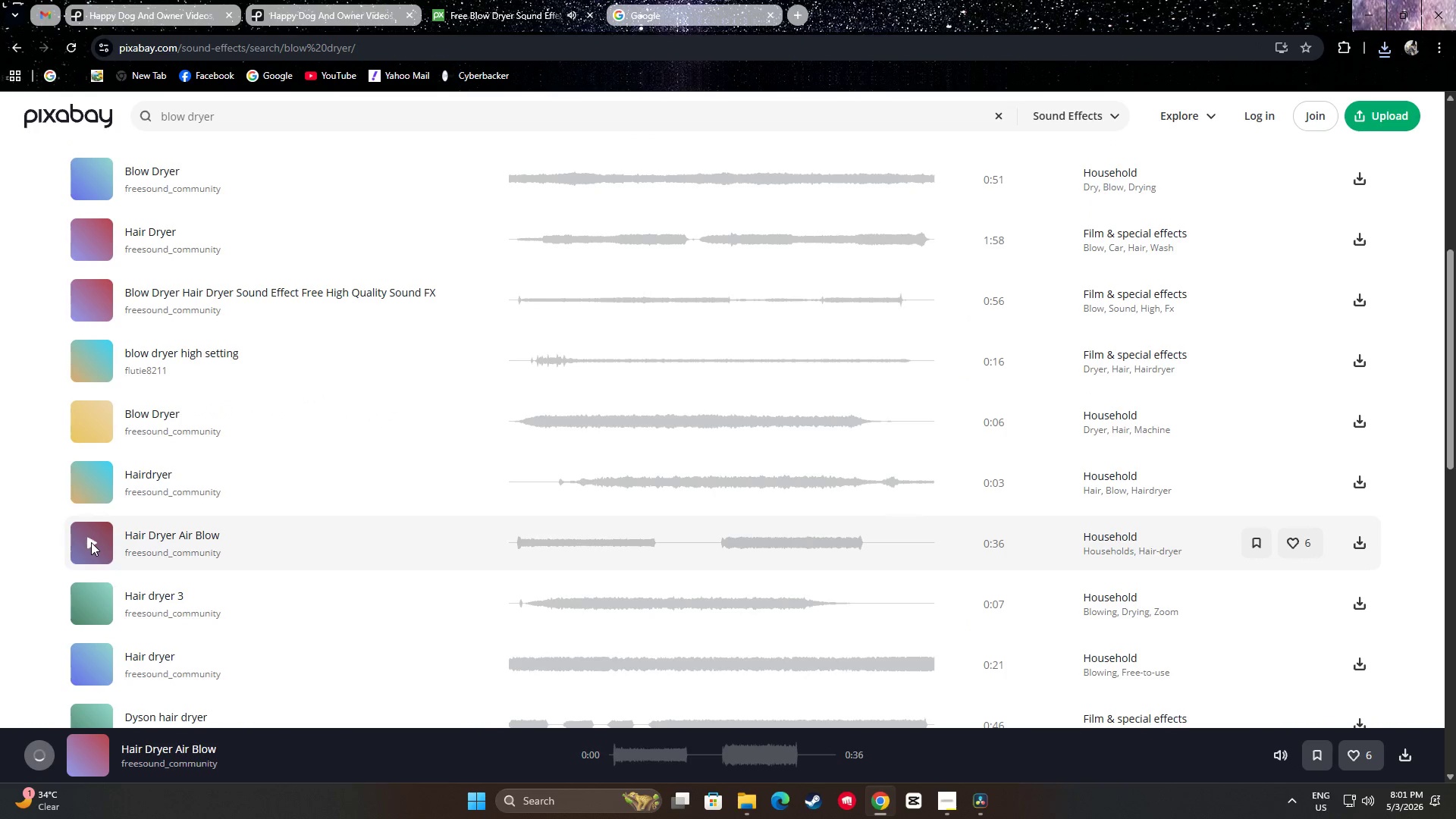 
scroll: coordinate [294, 551], scroll_direction: down, amount: 1.0
 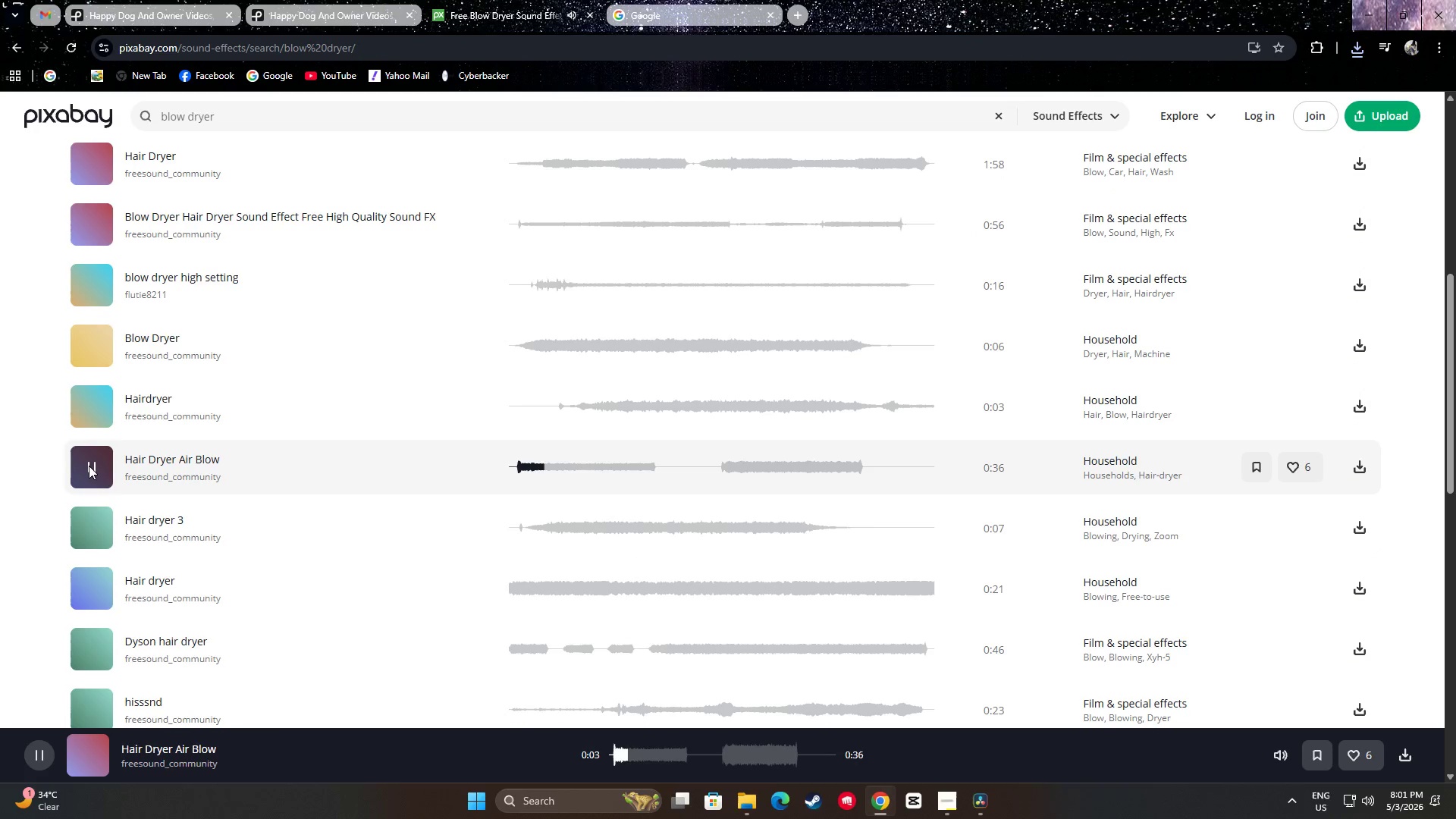 
left_click([89, 466])
 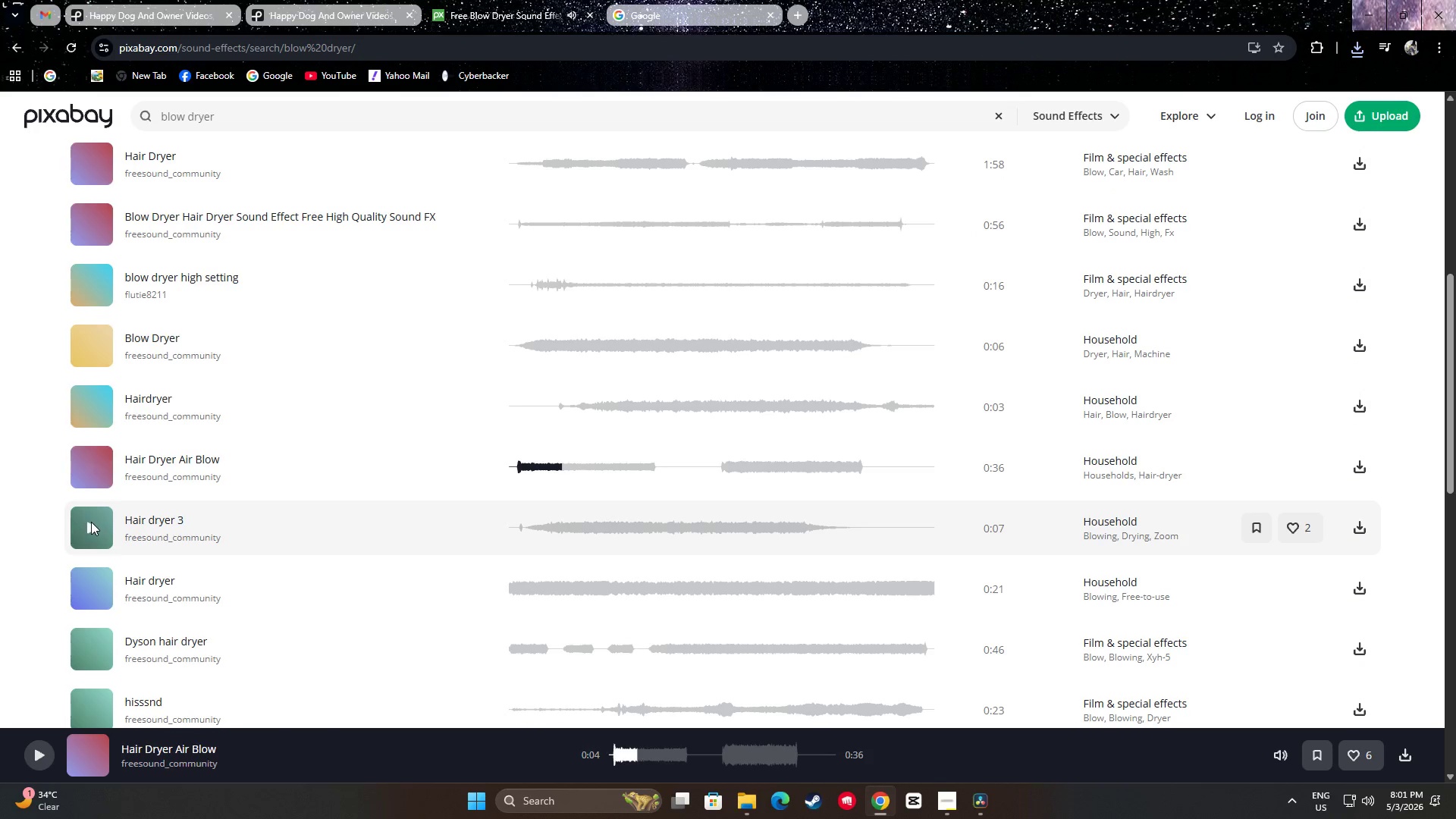 
left_click([92, 526])
 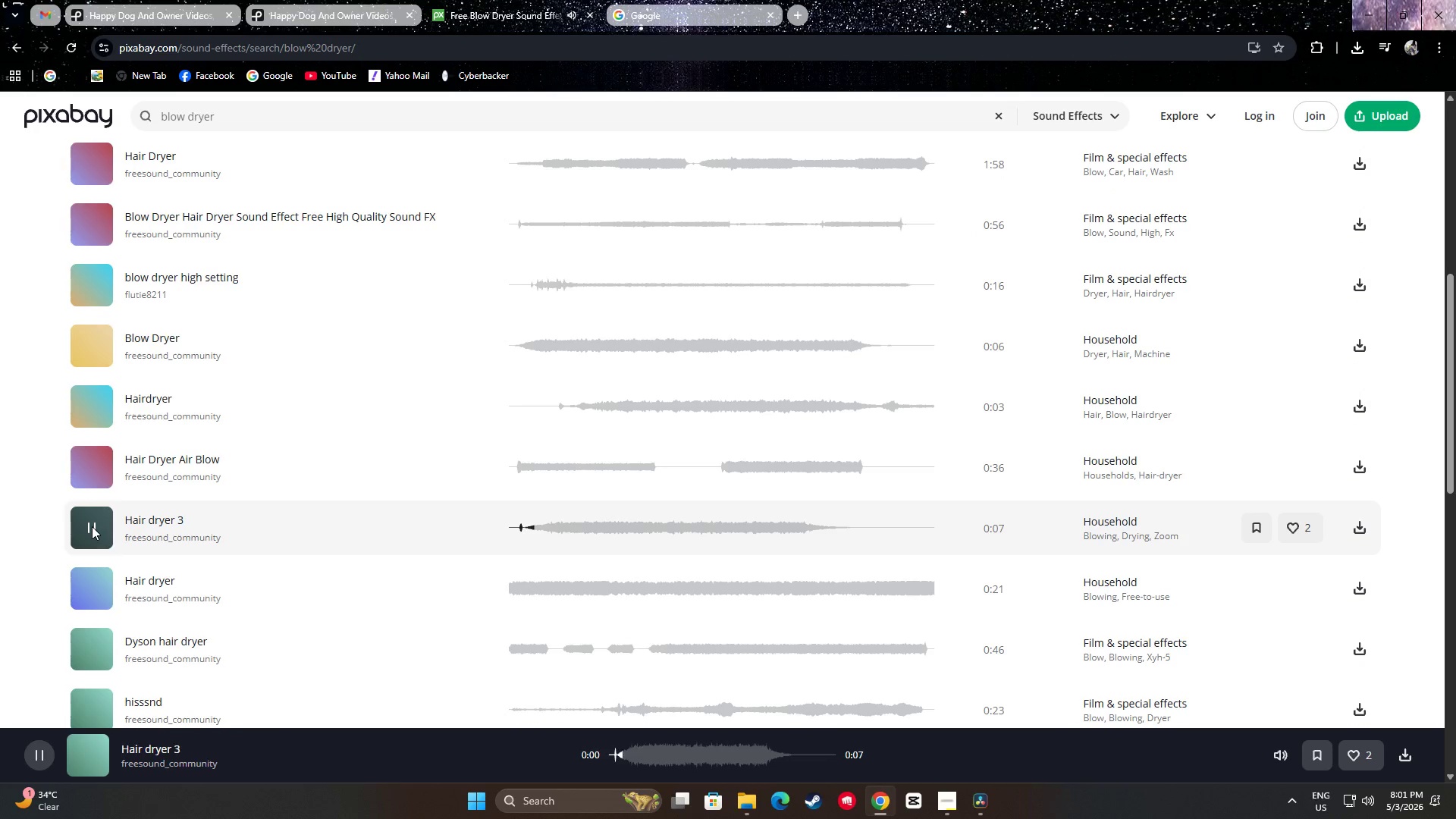 
left_click([92, 526])
 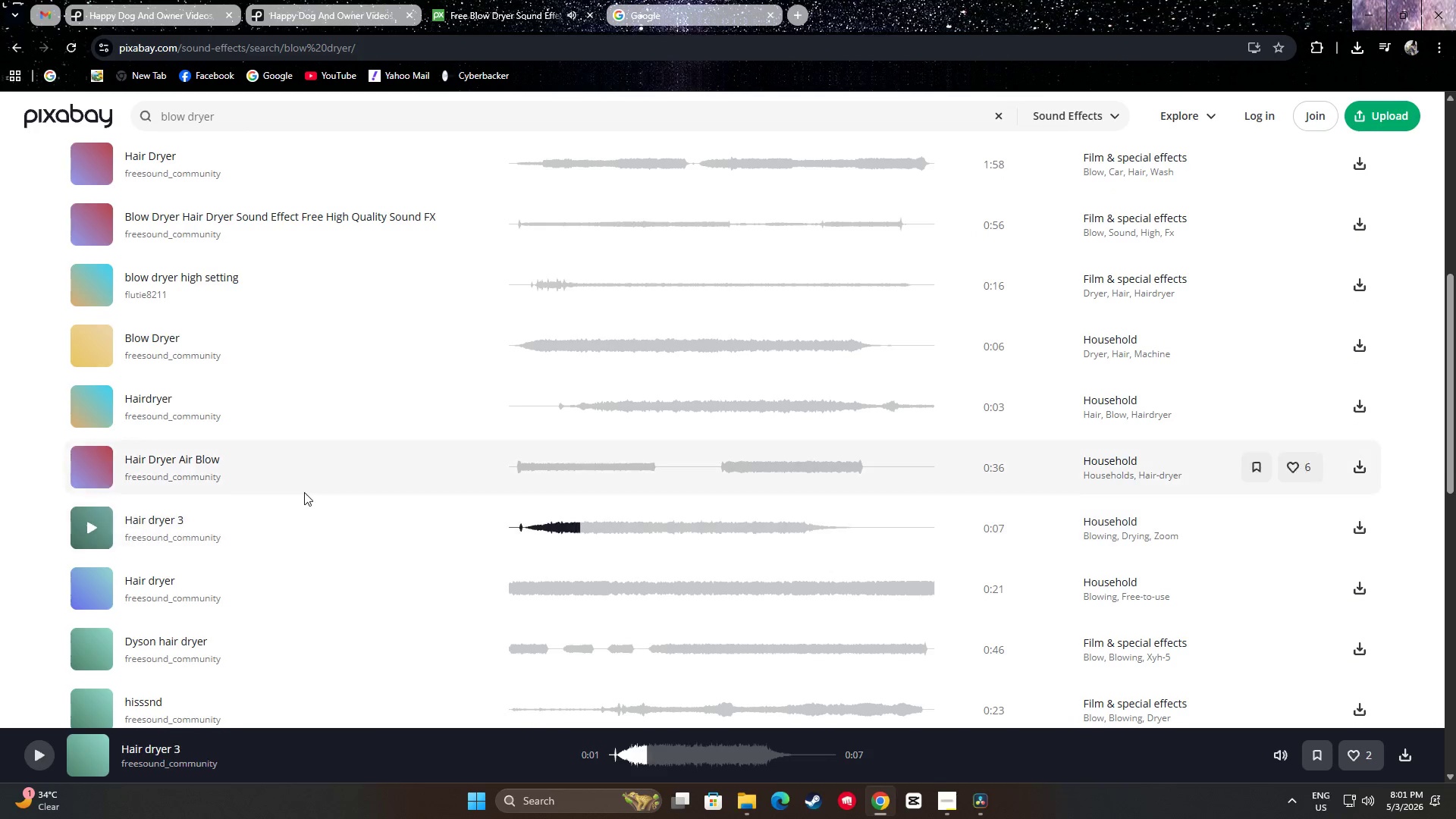 
scroll: coordinate [304, 490], scroll_direction: down, amount: 3.0
 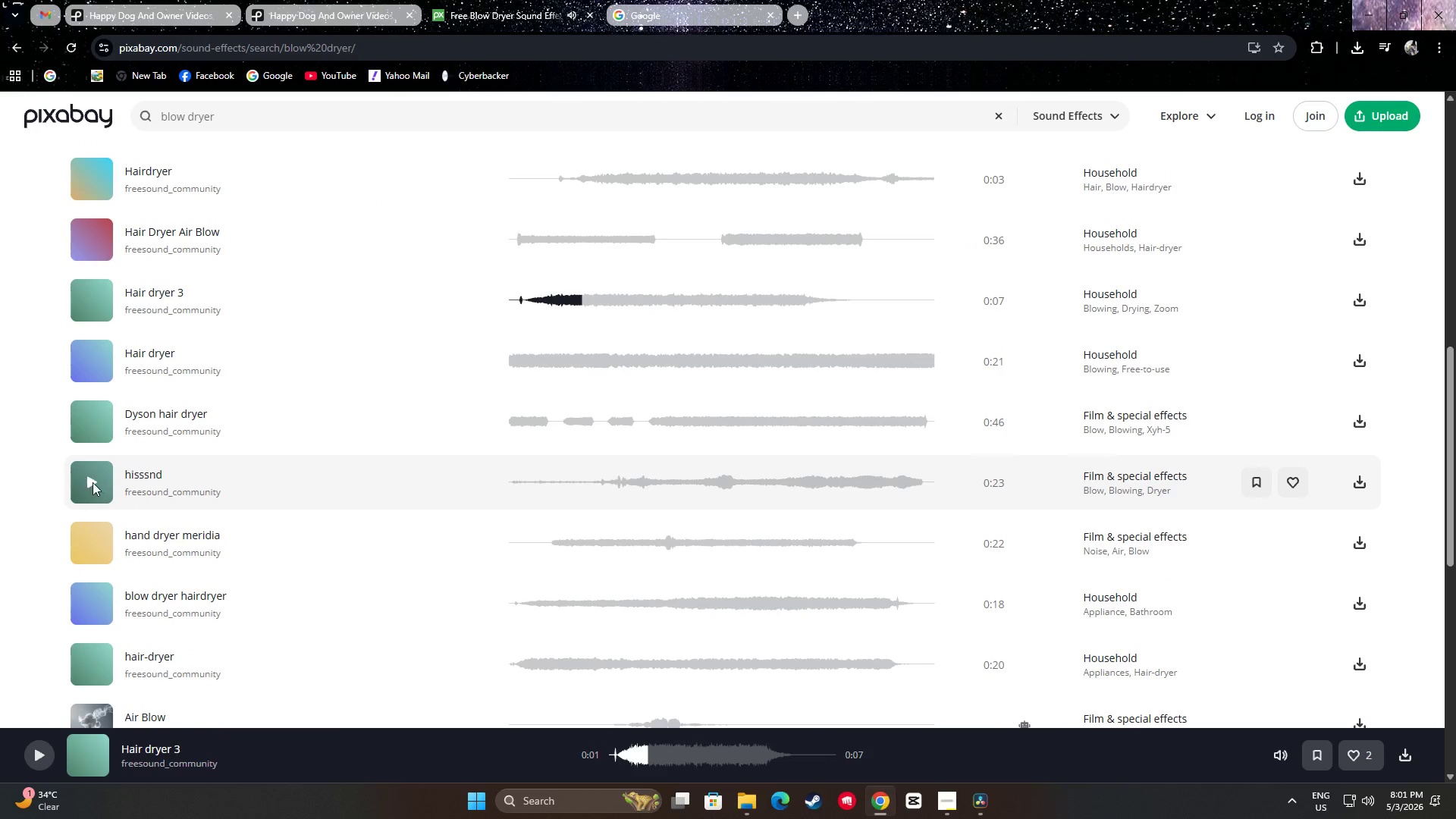 
left_click([91, 482])
 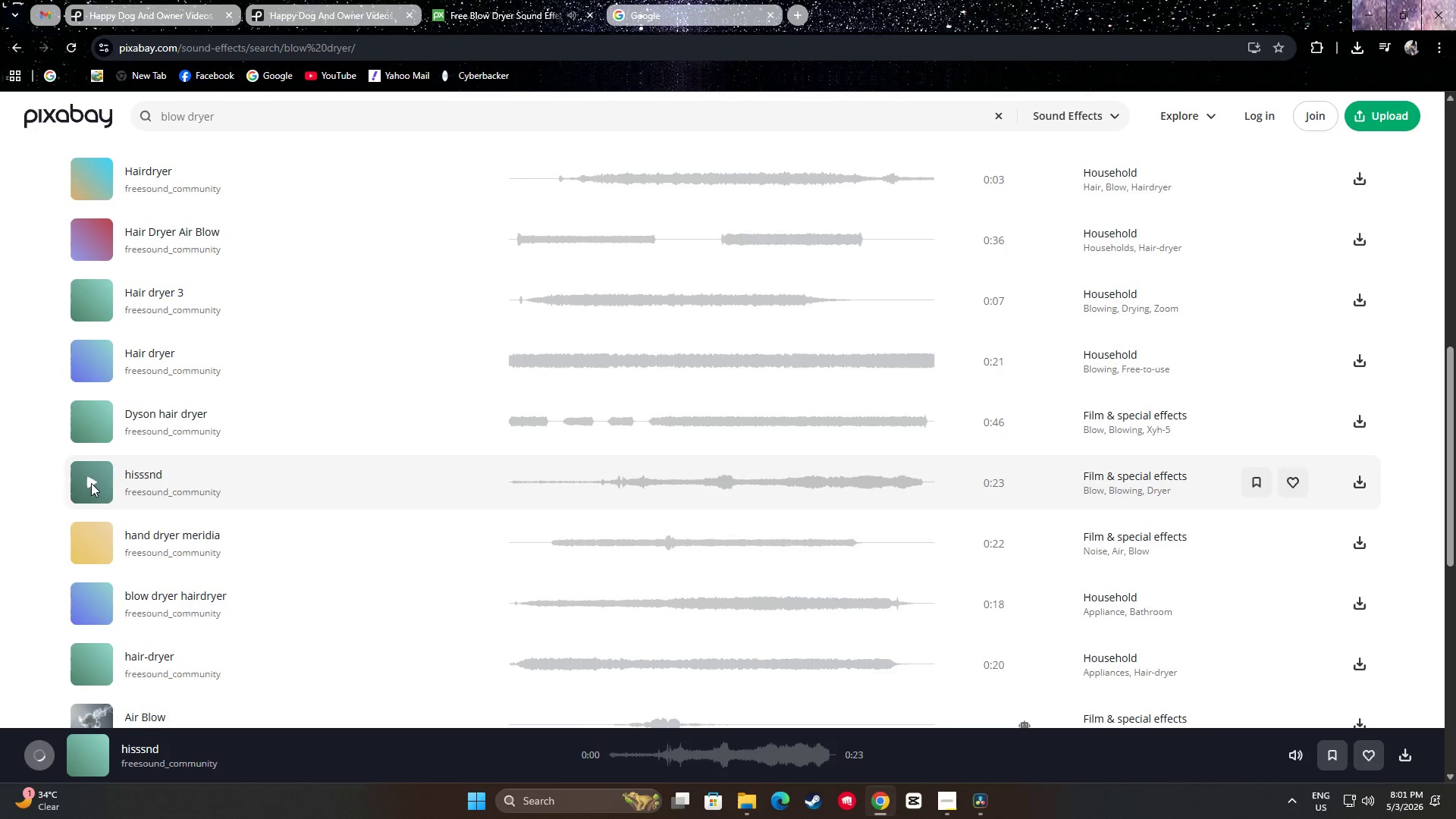 
scroll: coordinate [259, 463], scroll_direction: down, amount: 1.0
 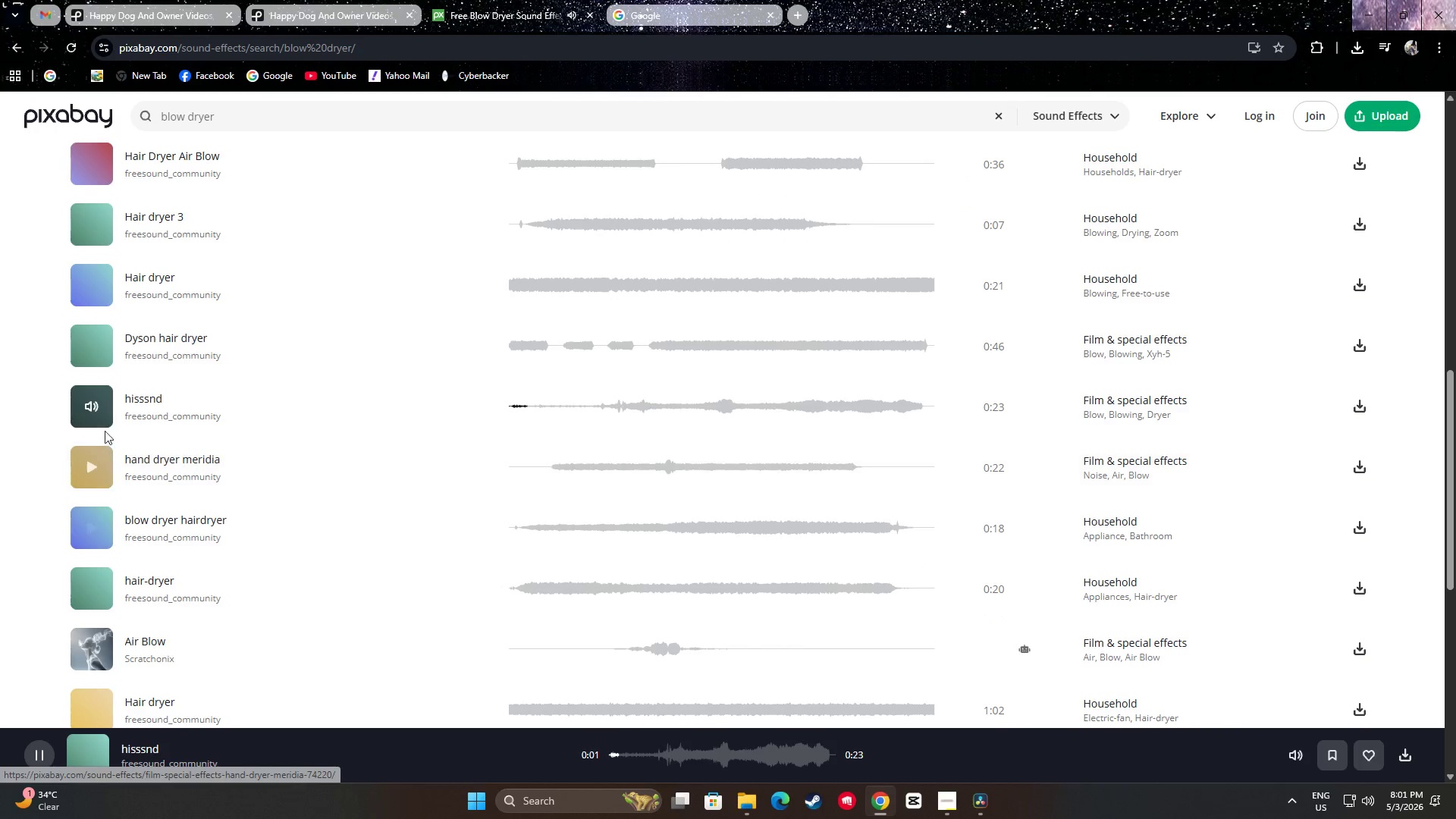 
left_click([89, 406])
 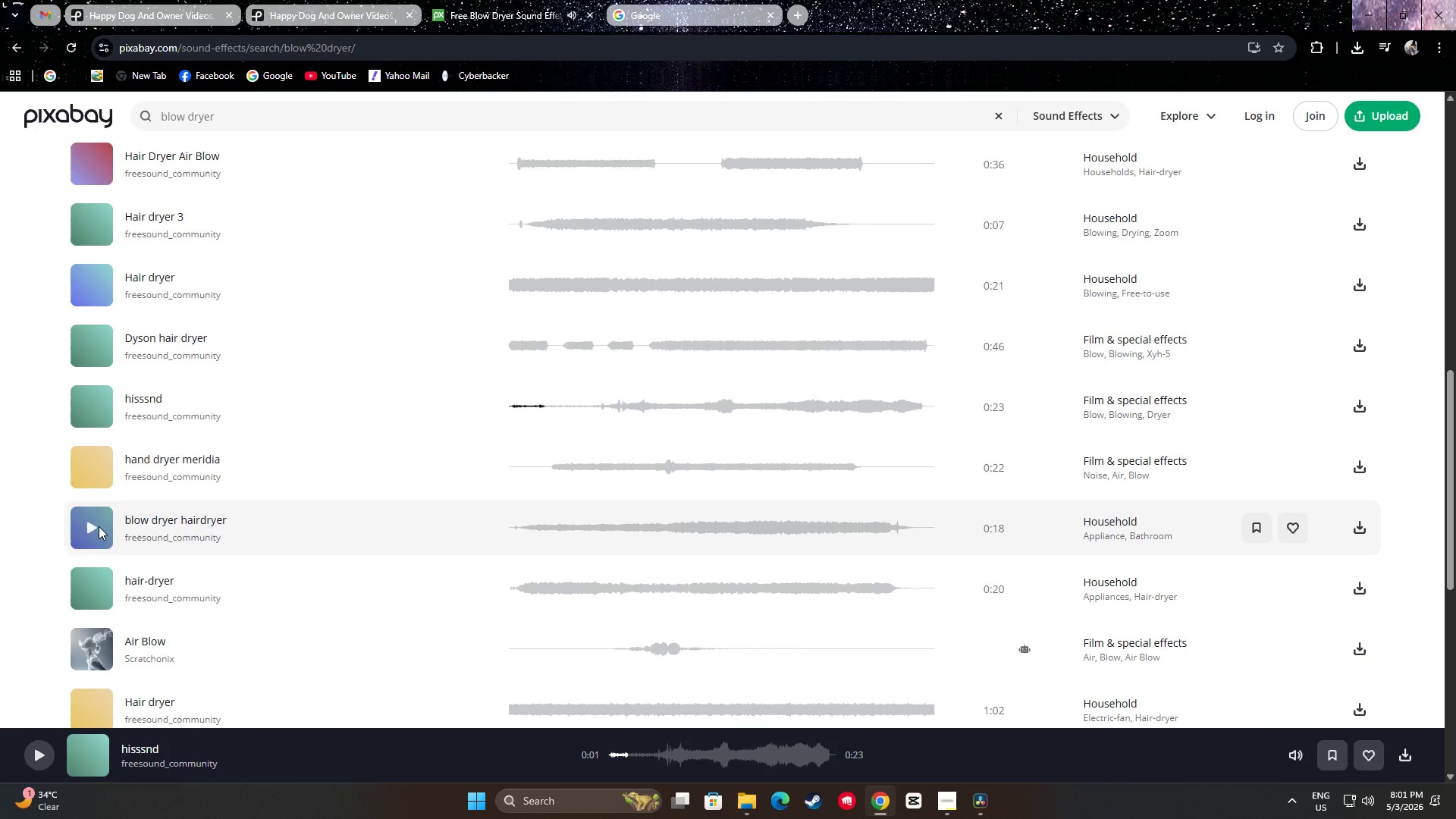 
left_click([91, 527])
 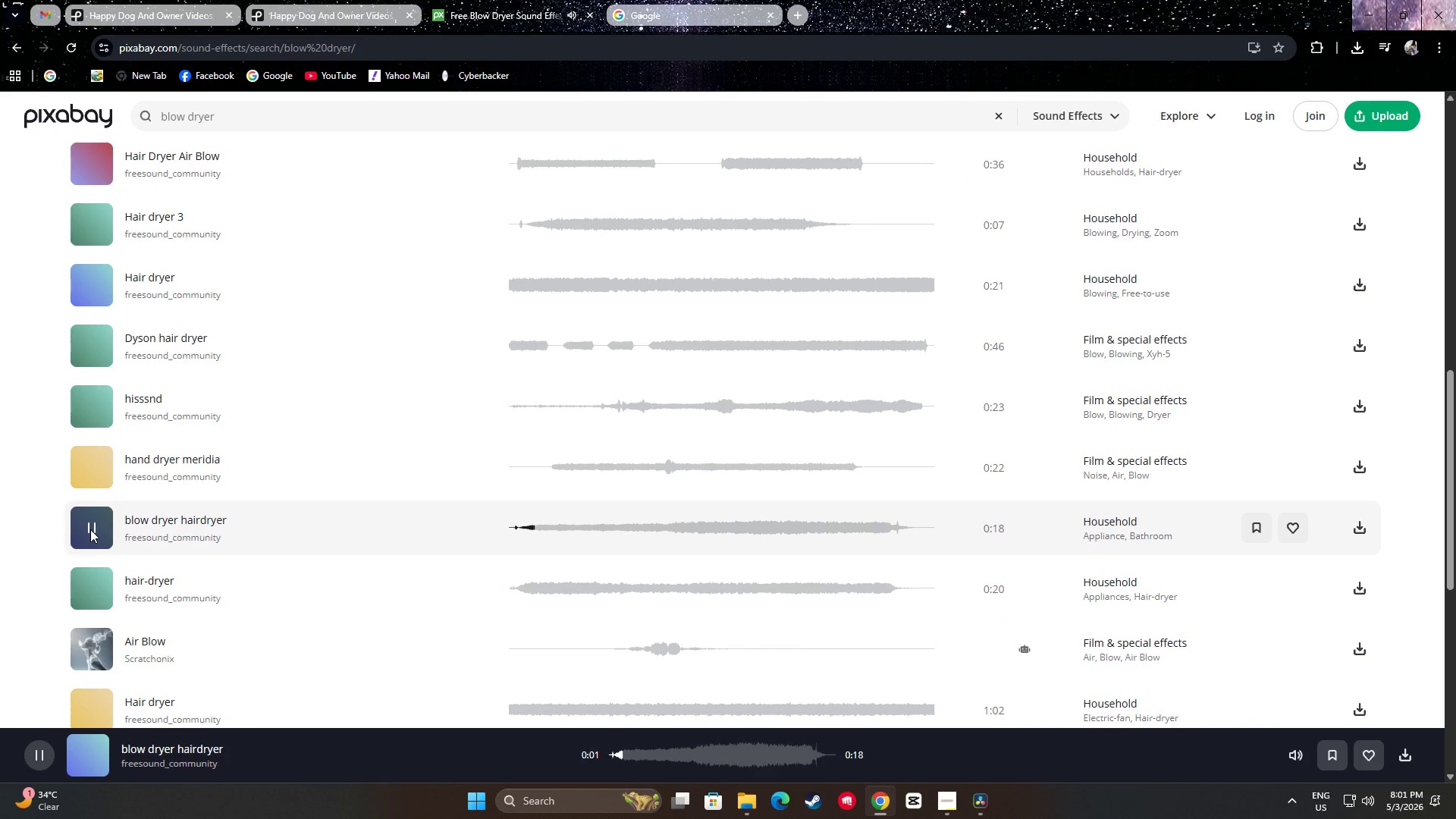 
wait(8.09)
 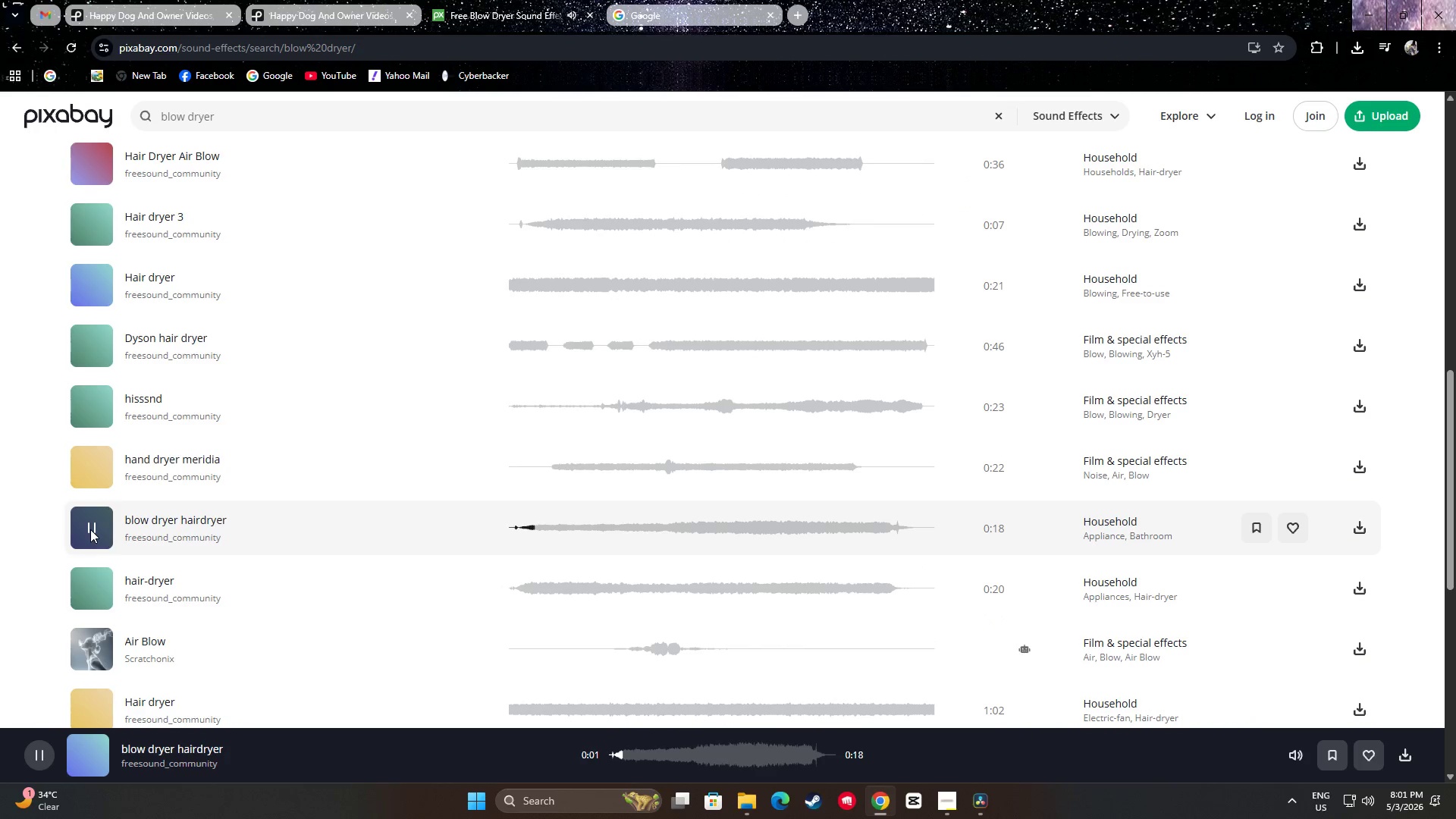 
scroll: coordinate [228, 479], scroll_direction: down, amount: 2.0
 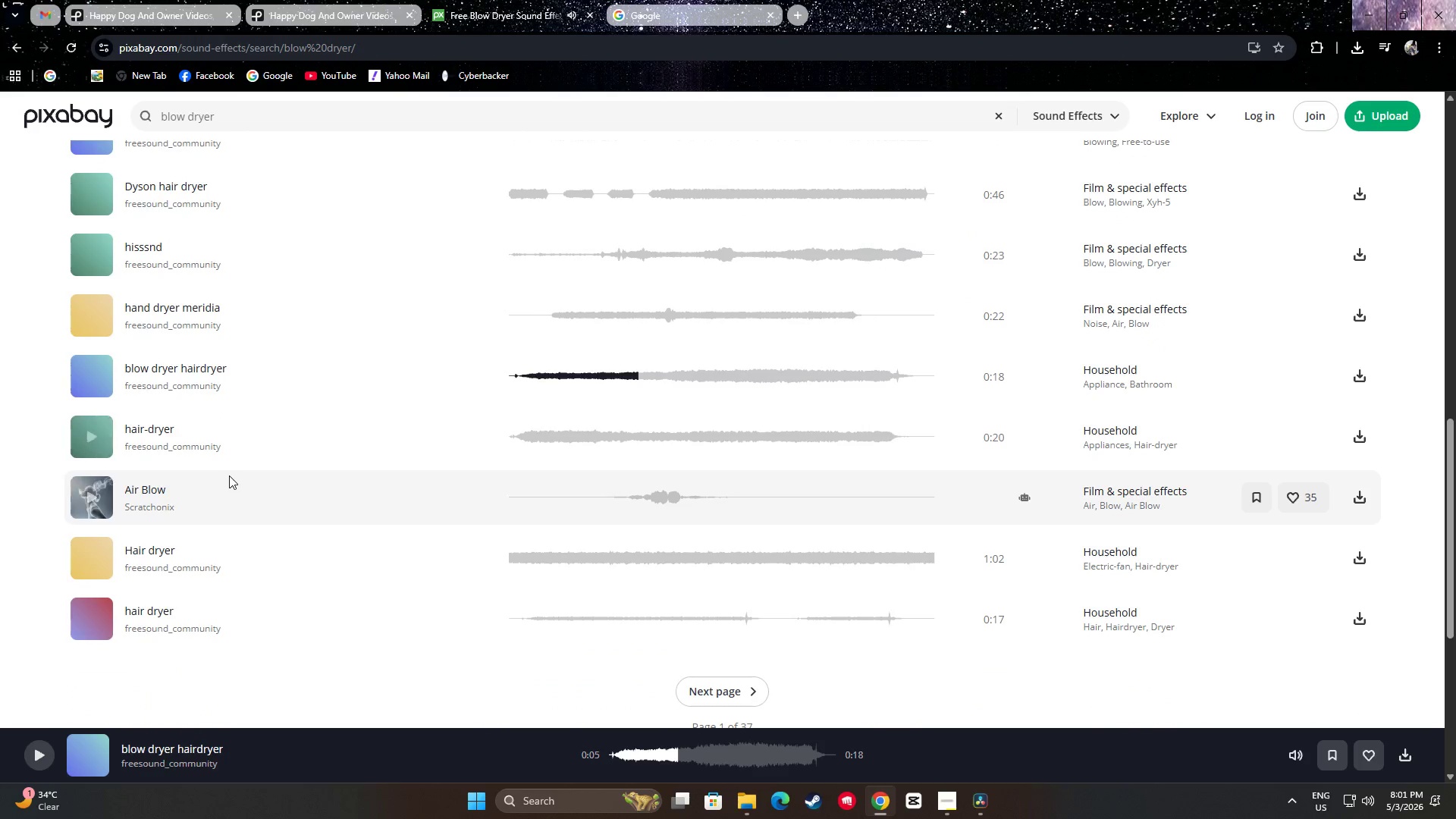 
scroll: coordinate [316, 488], scroll_direction: up, amount: 12.0
 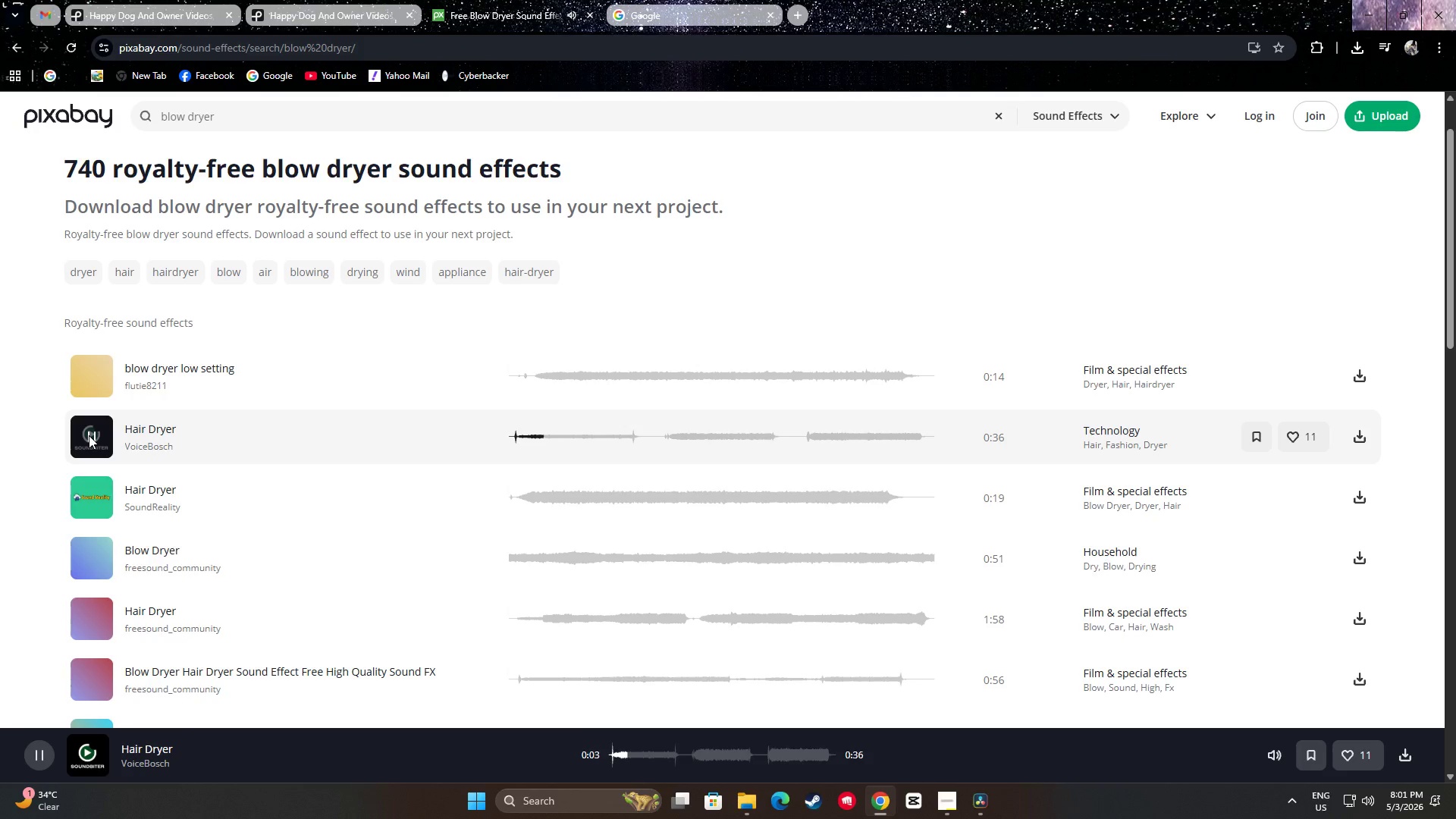 
wait(7.19)
 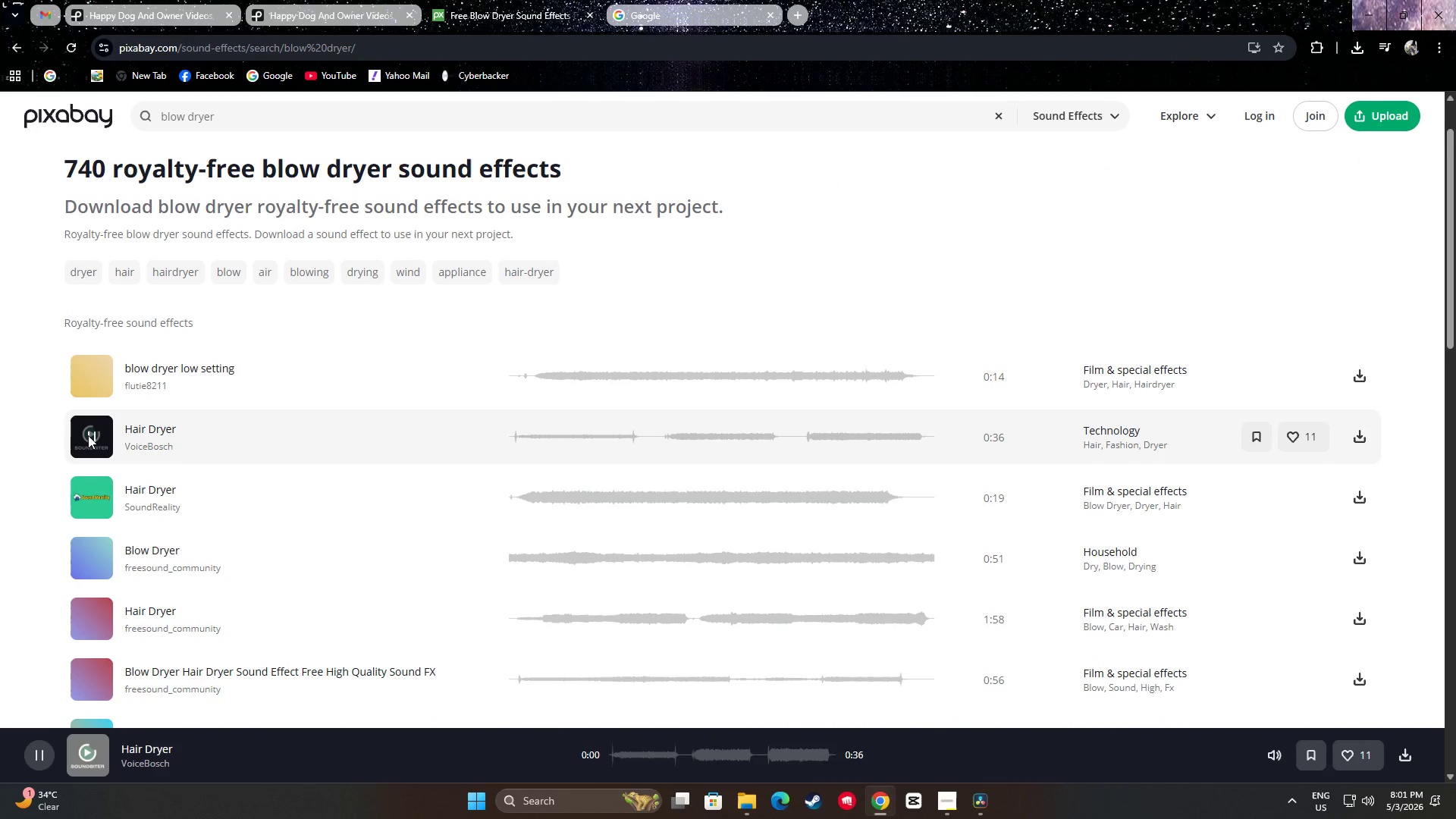 
left_click([89, 435])
 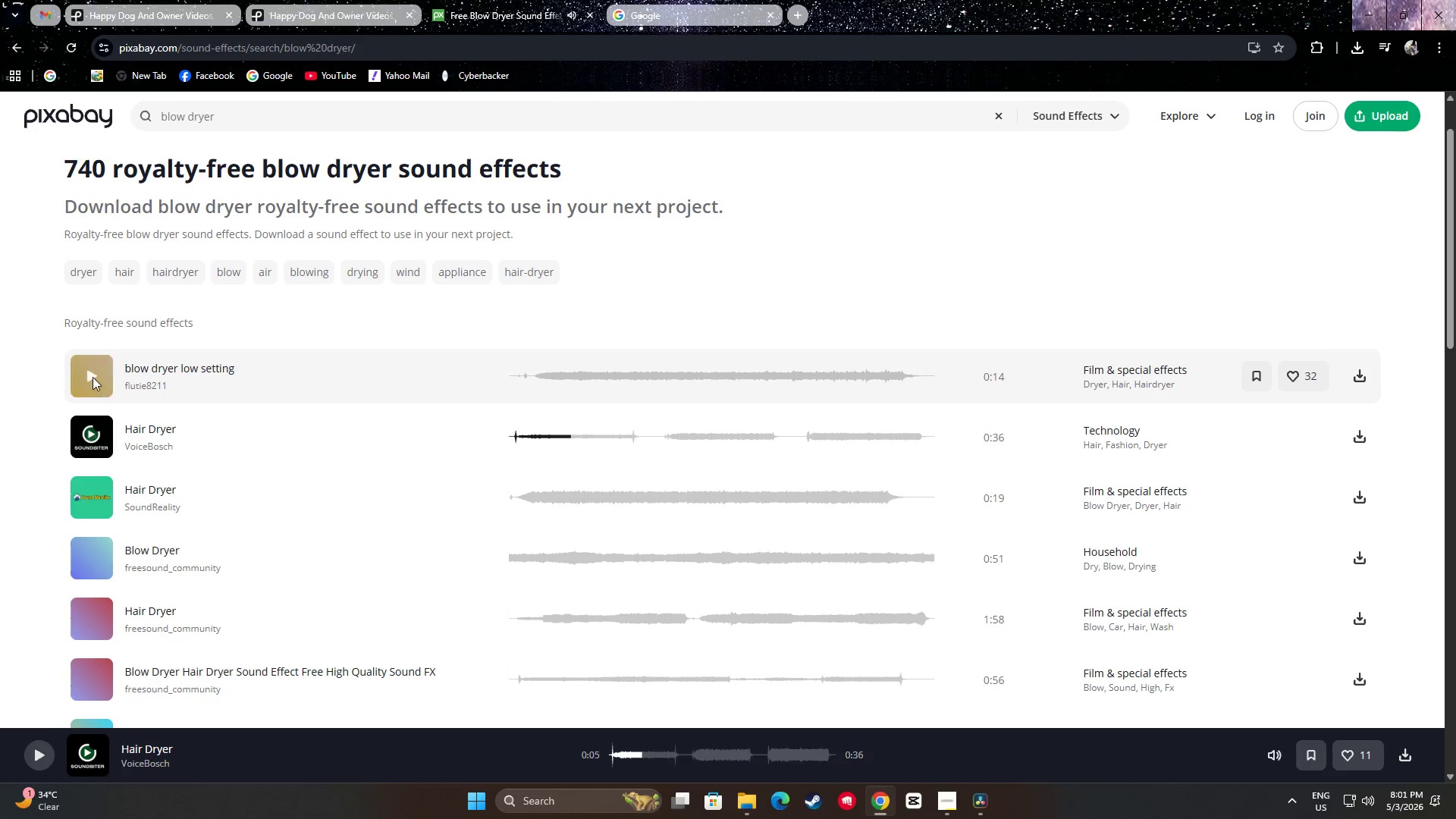 
left_click([89, 375])
 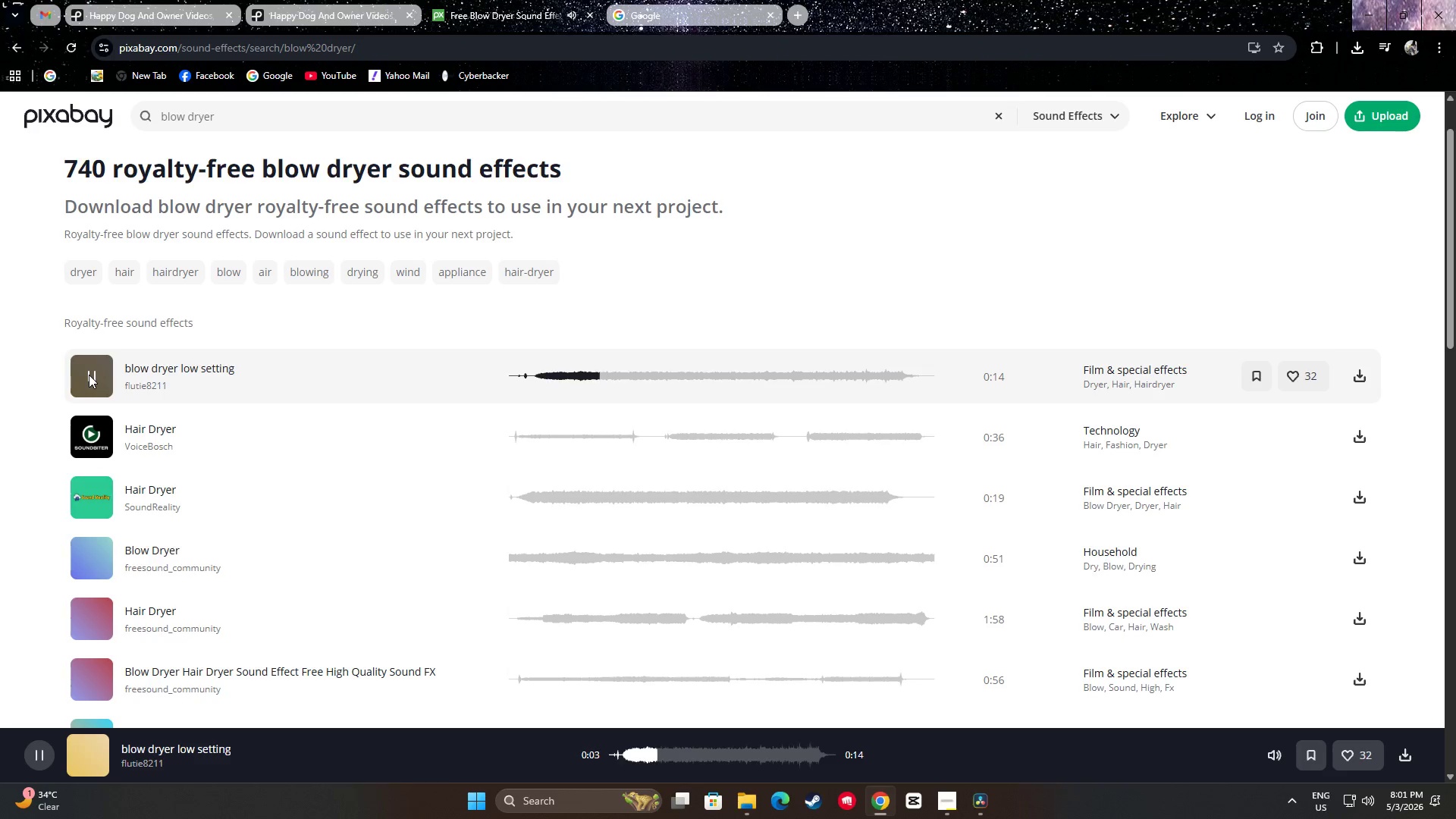 
left_click([89, 375])
 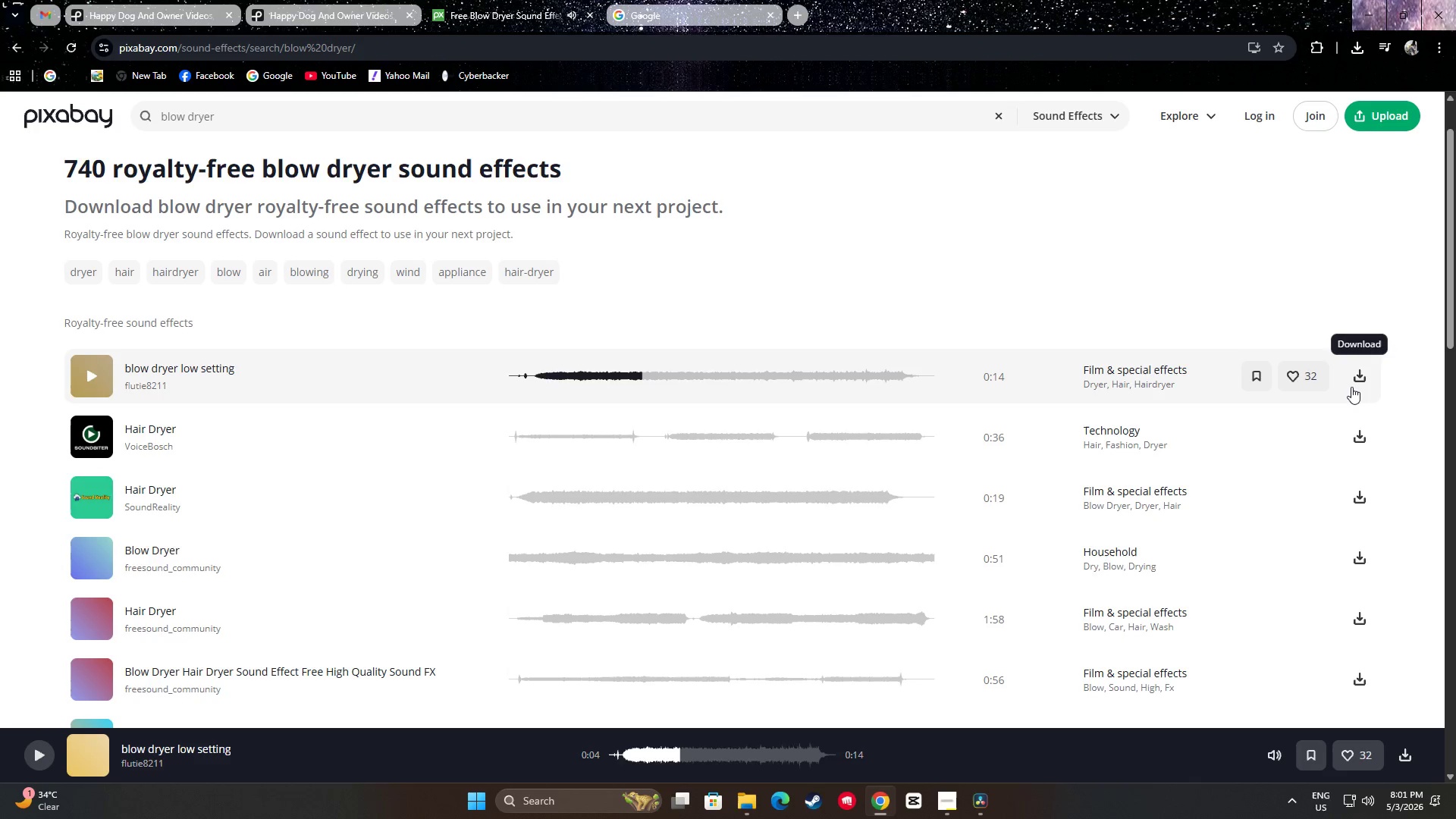 
left_click([1360, 376])
 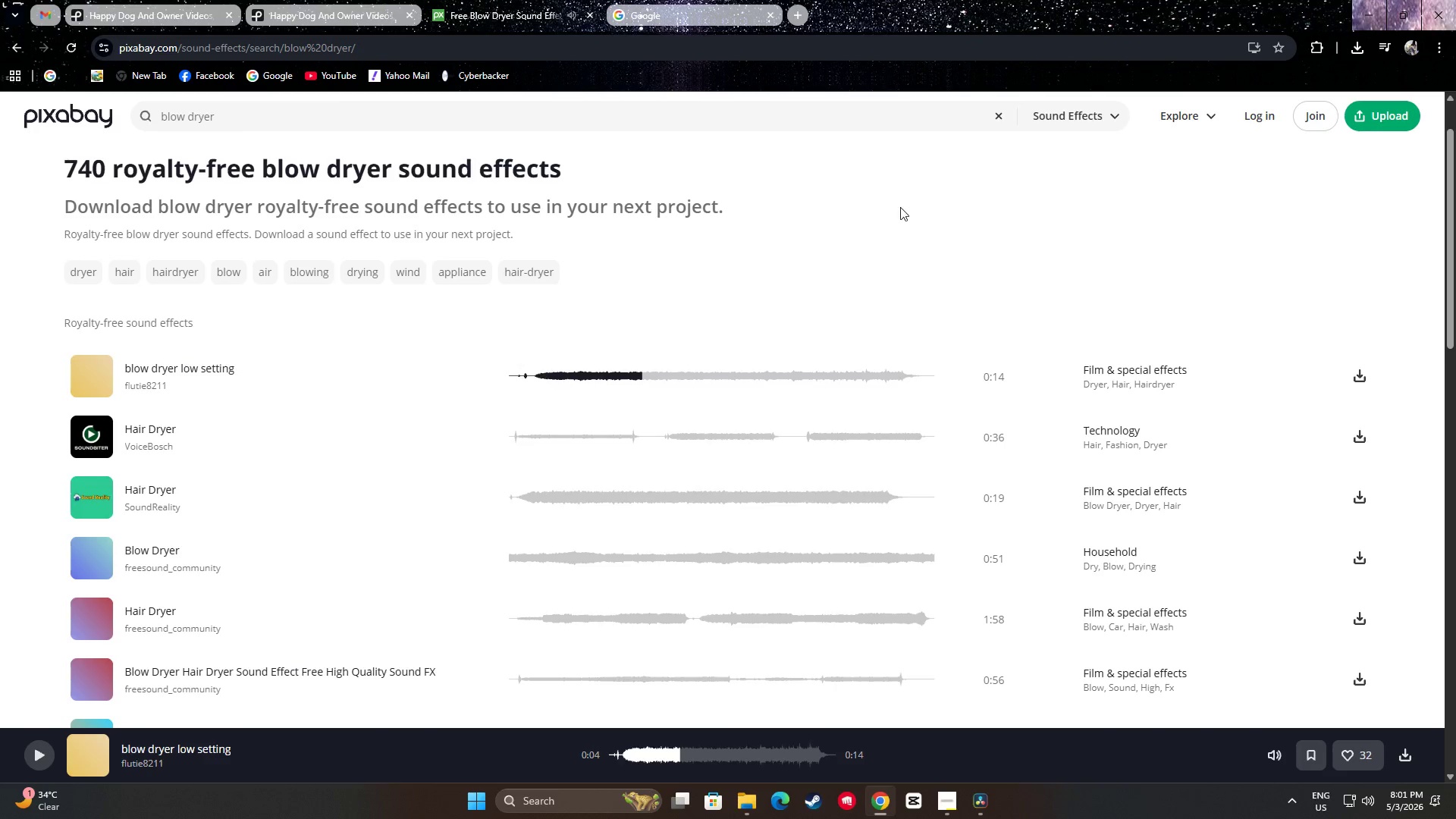 
left_click_drag(start_coordinate=[929, 265], to_coordinate=[924, 266])
 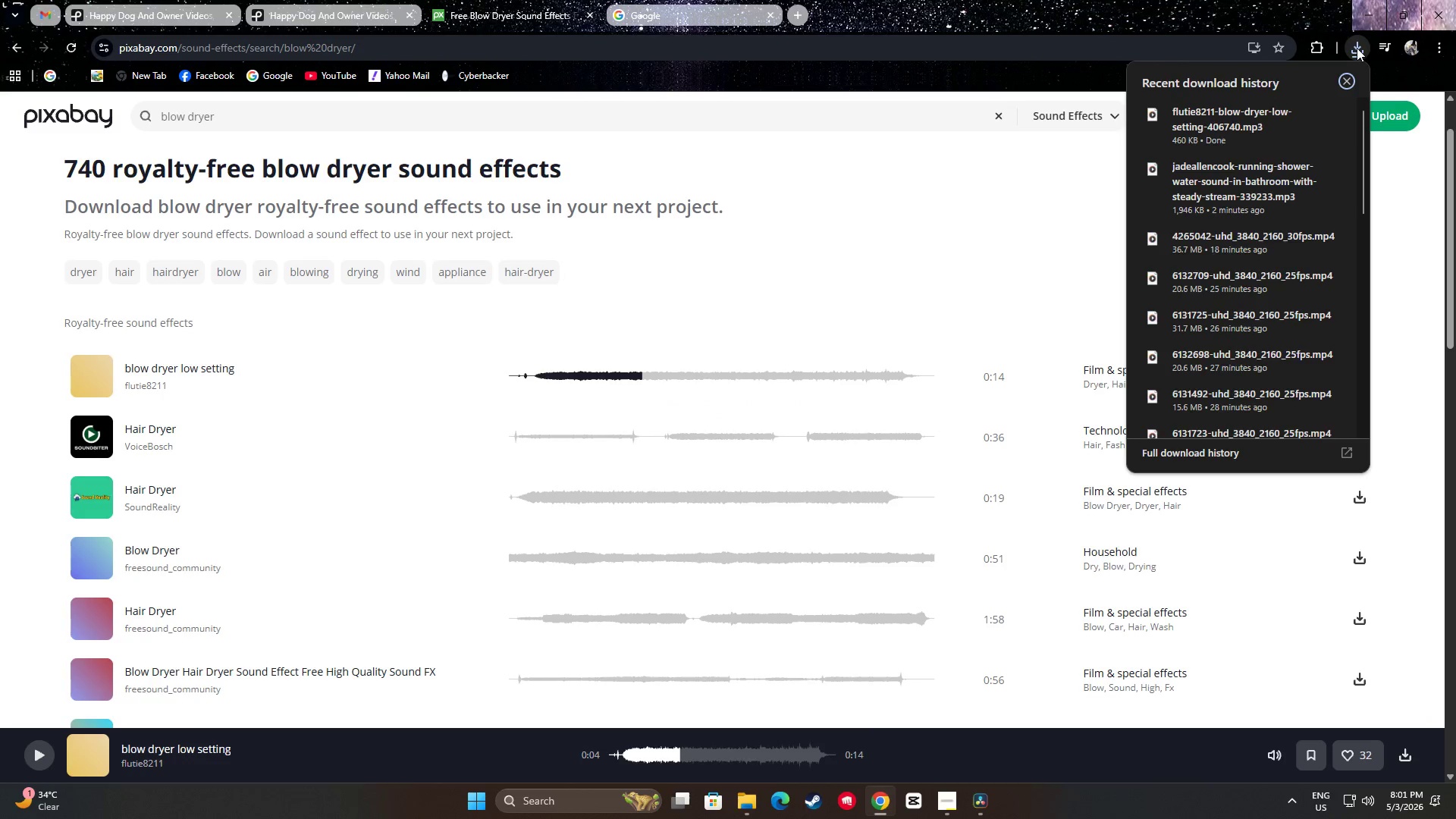 
left_click_drag(start_coordinate=[861, 257], to_coordinate=[836, 251])
 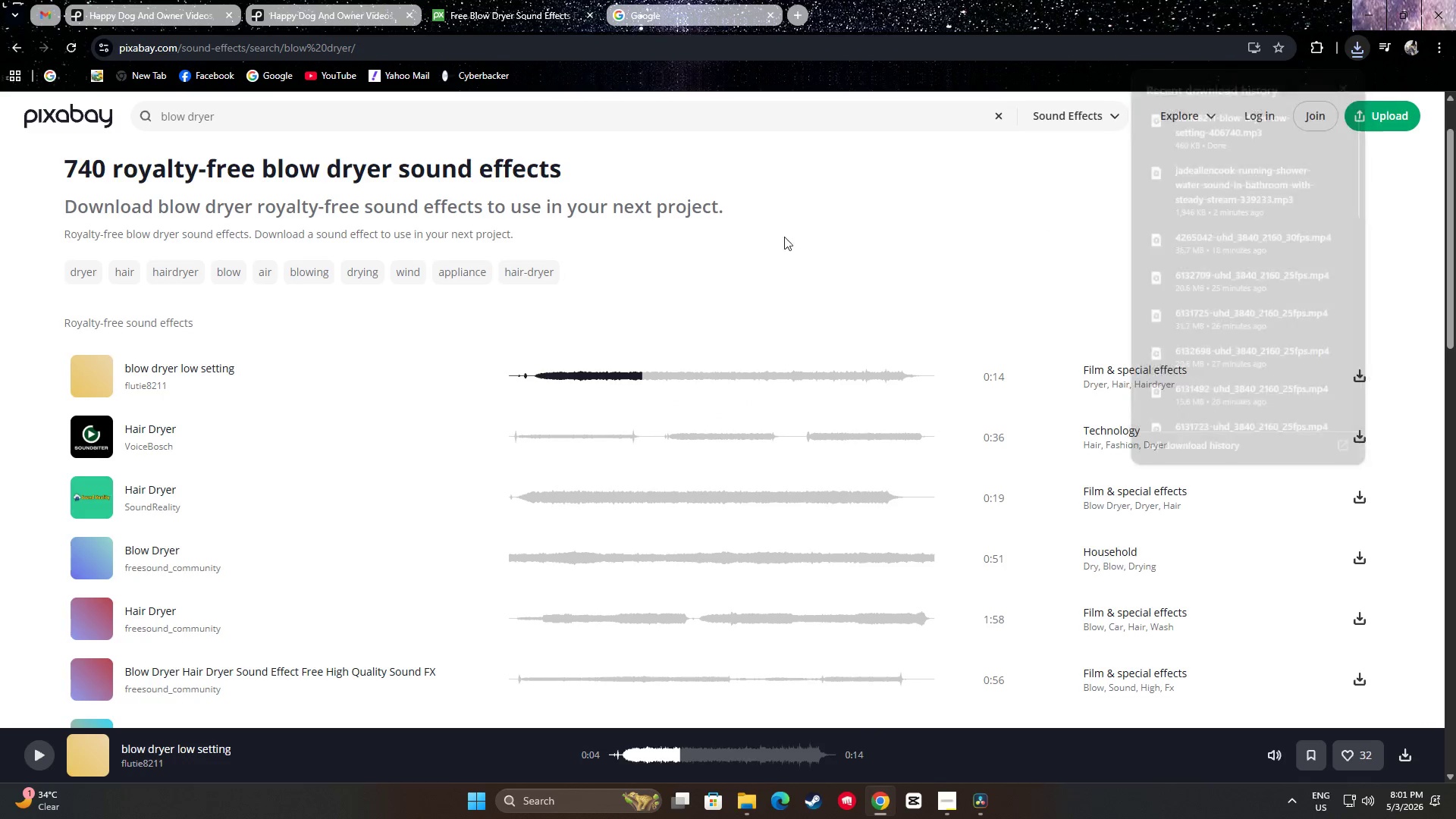 
left_click_drag(start_coordinate=[784, 237], to_coordinate=[786, 242])
 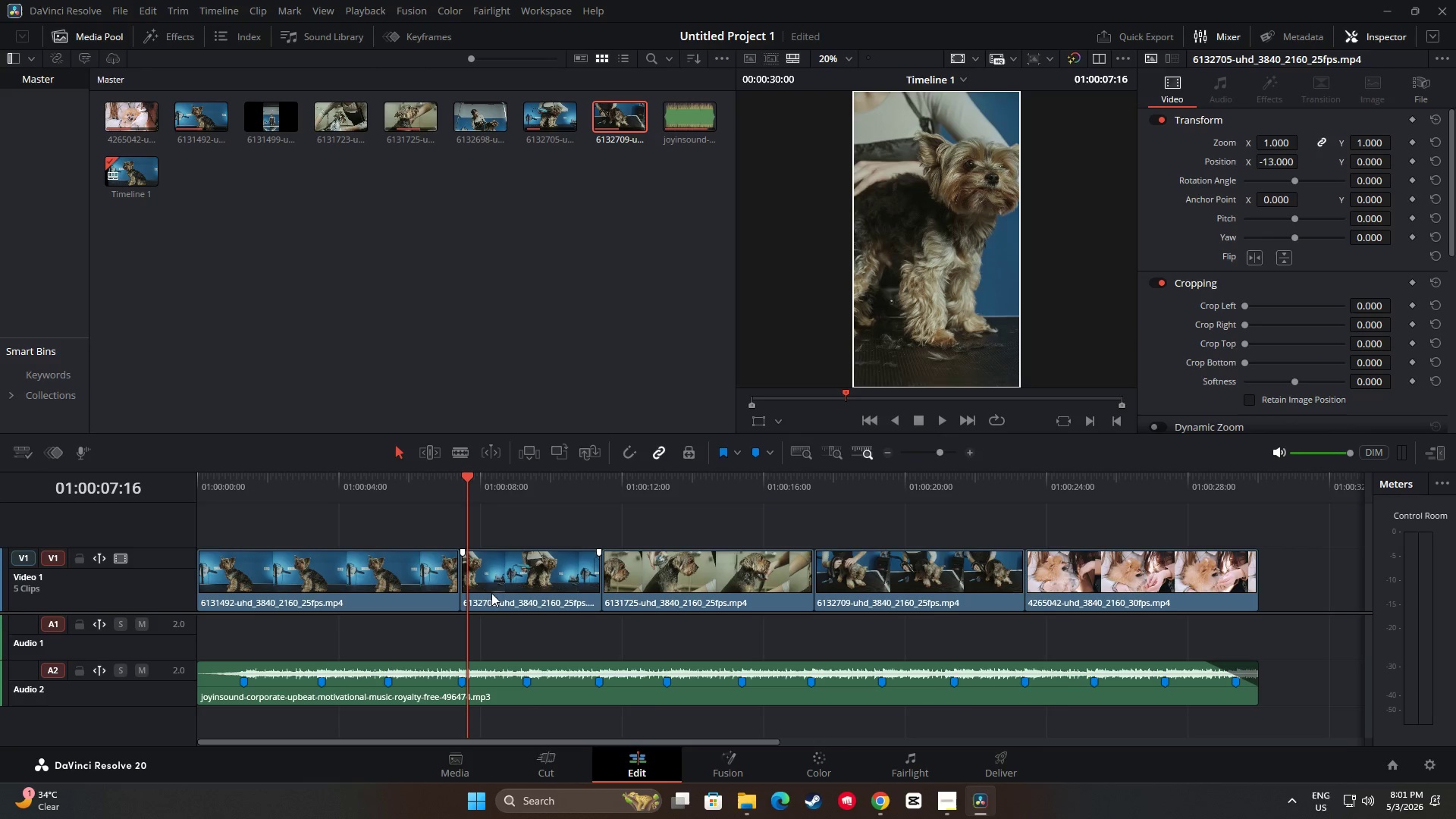 
left_click_drag(start_coordinate=[469, 479], to_coordinate=[202, 516])
 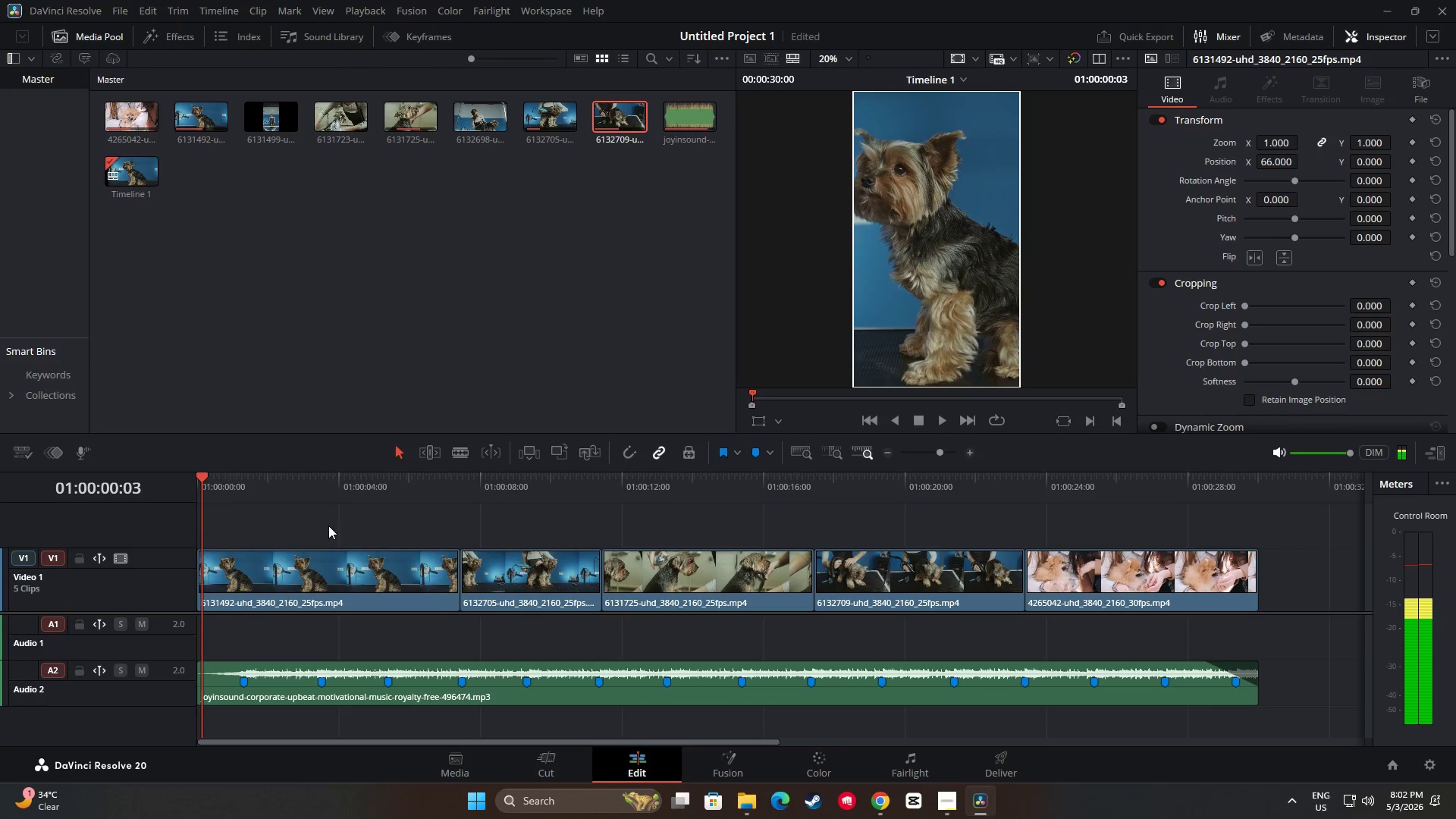 
key(Space)
 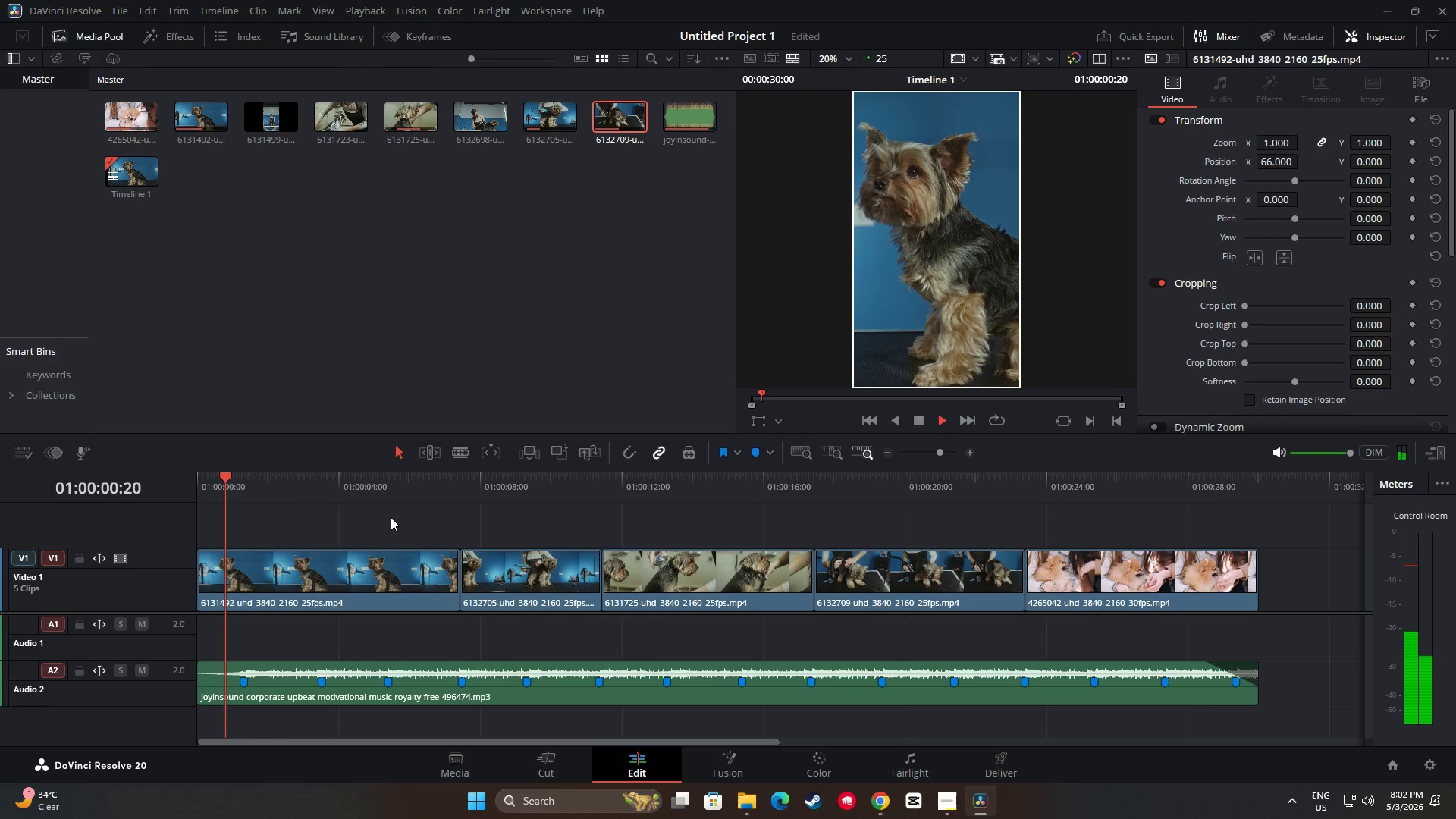 
key(Space)
 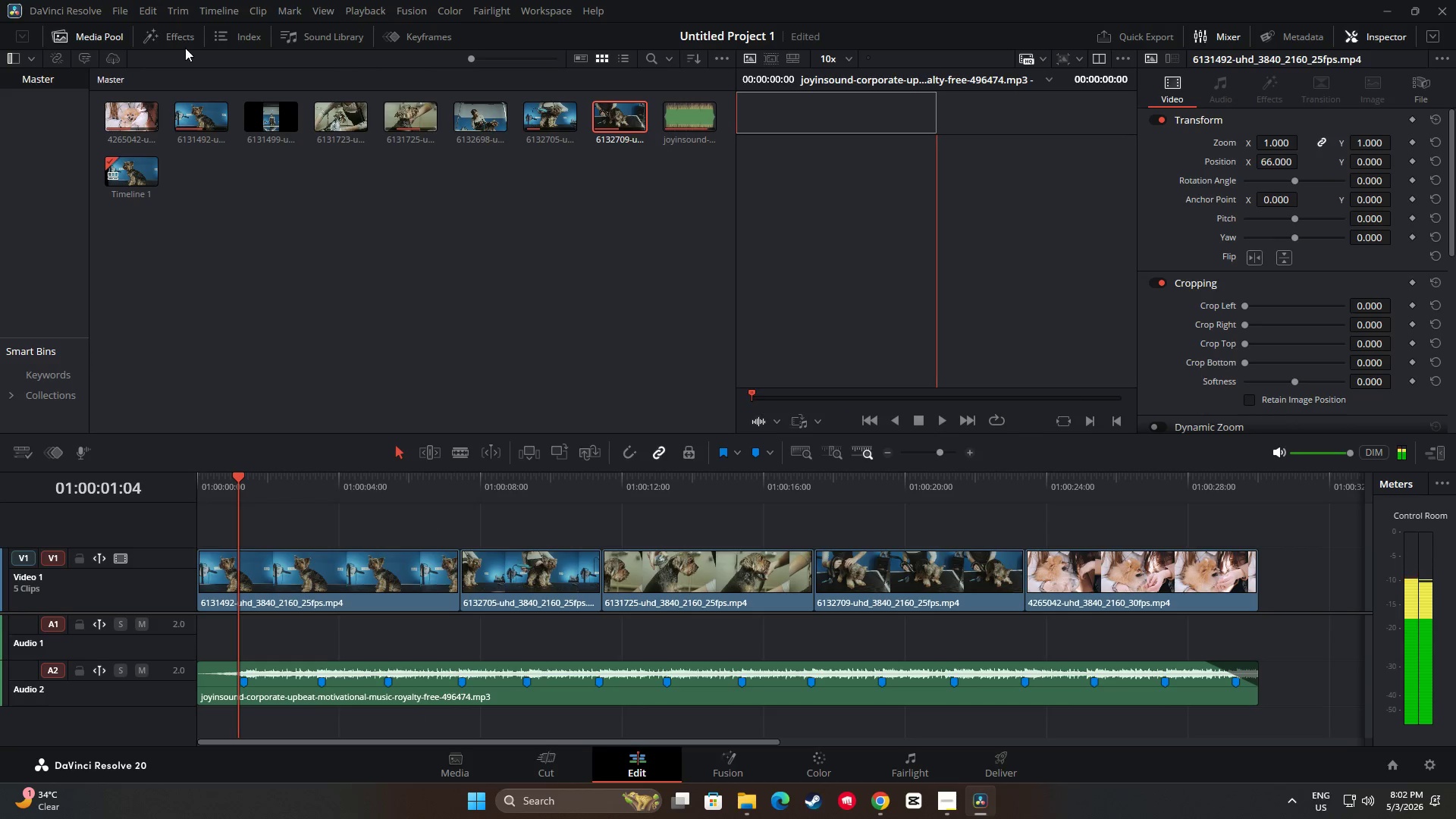 
left_click([180, 41])
 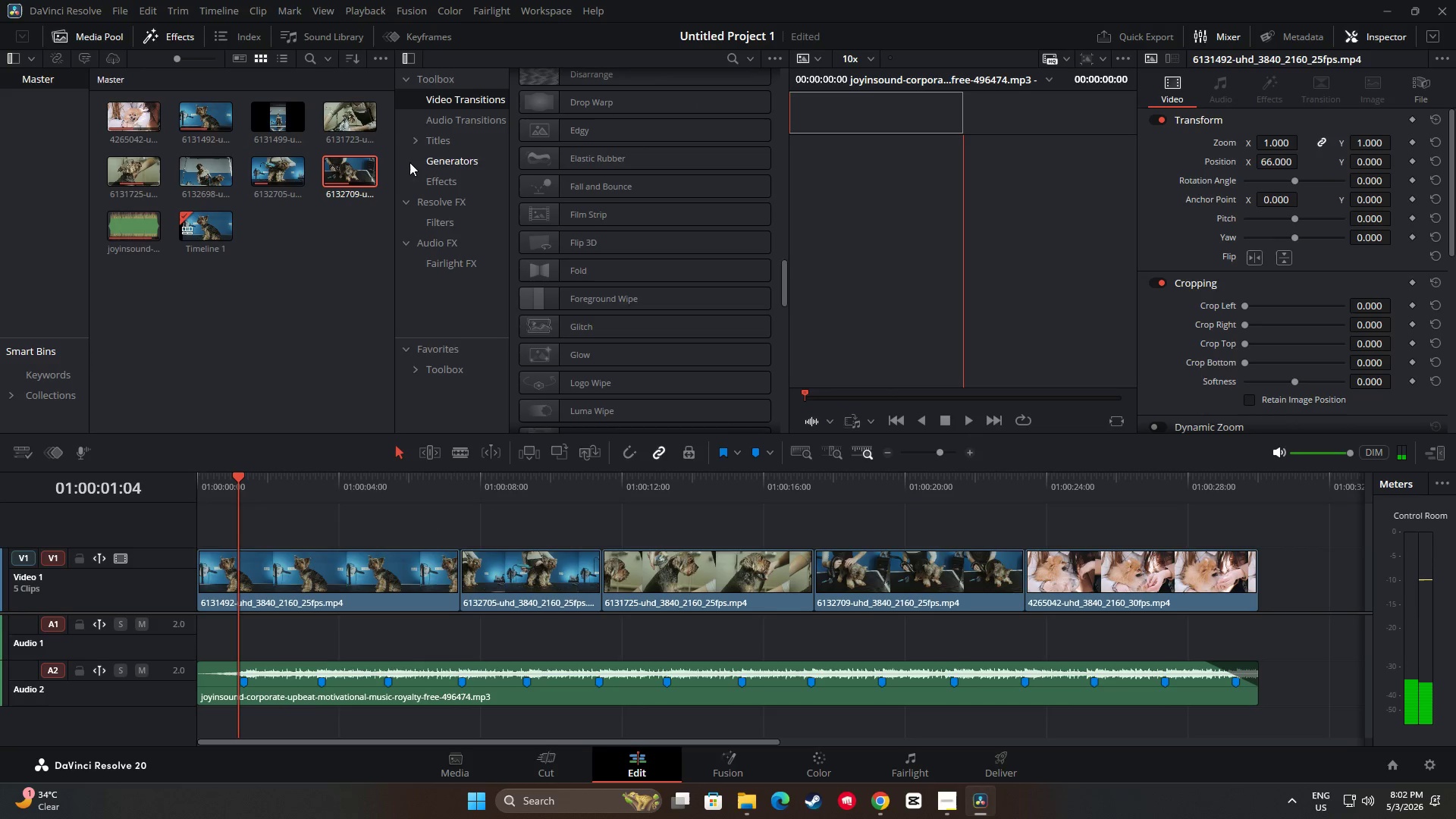 
left_click([438, 143])
 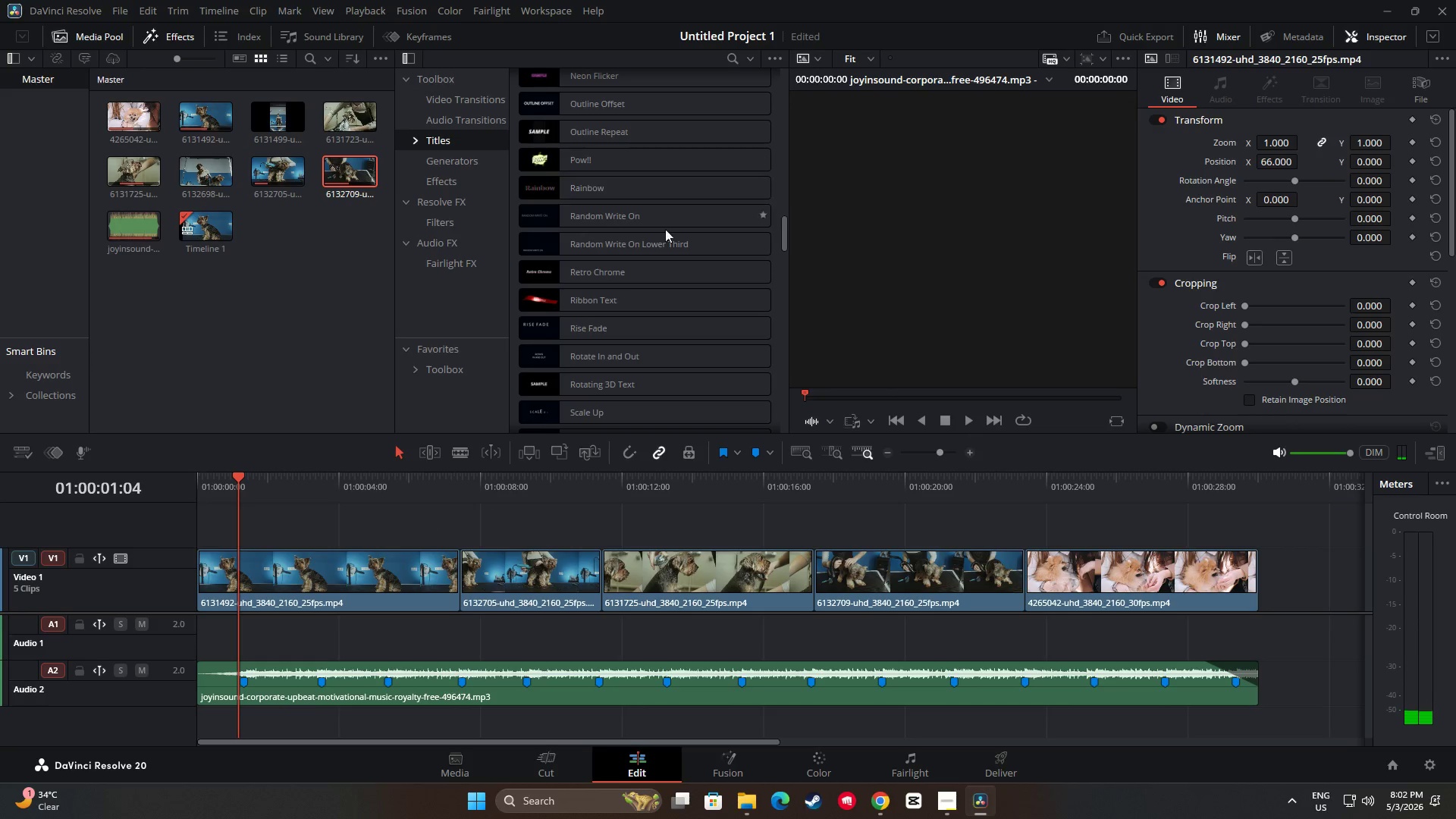 
scroll: coordinate [708, 216], scroll_direction: up, amount: 28.0
 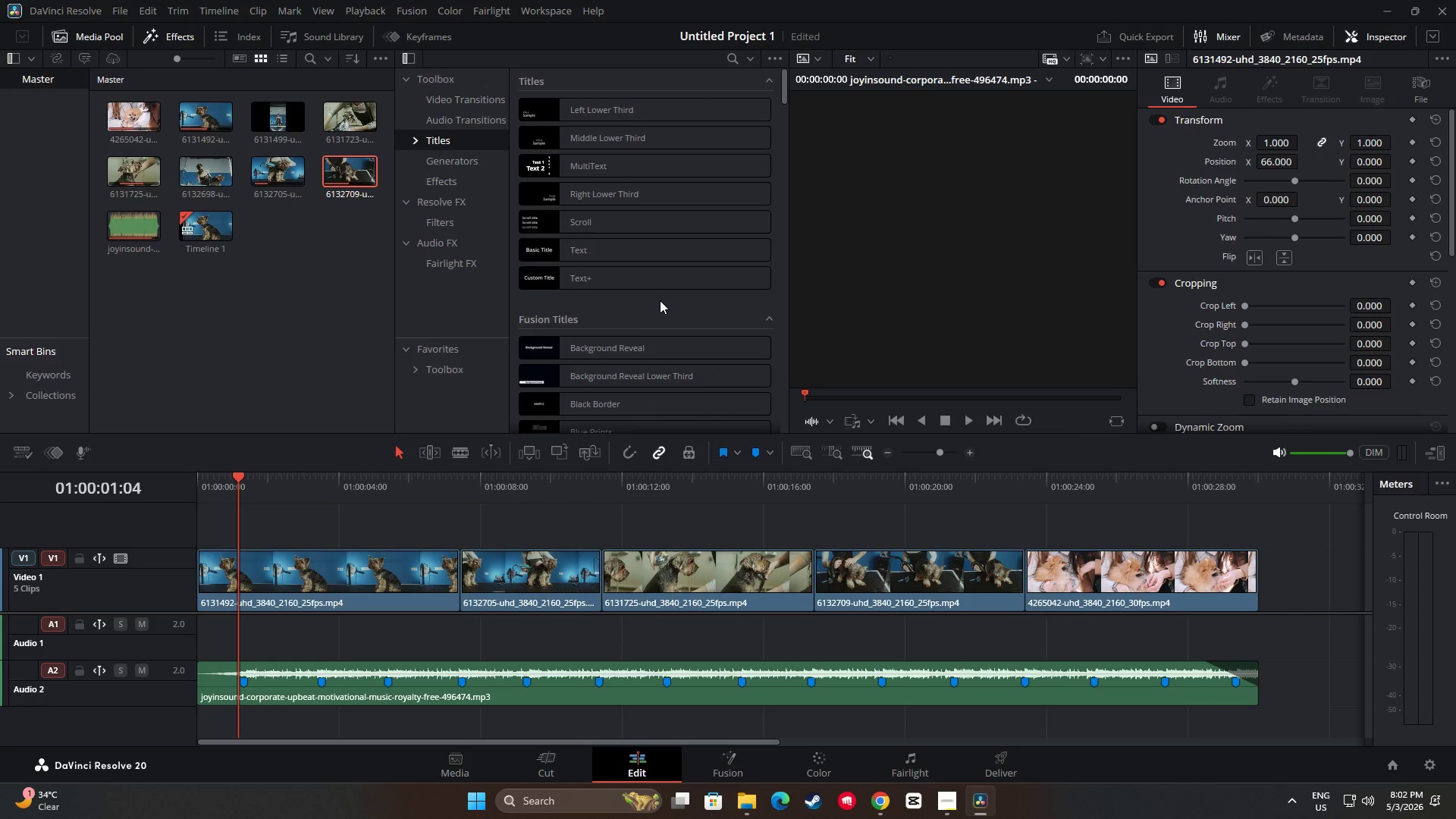 
scroll: coordinate [656, 213], scroll_direction: down, amount: 3.0
 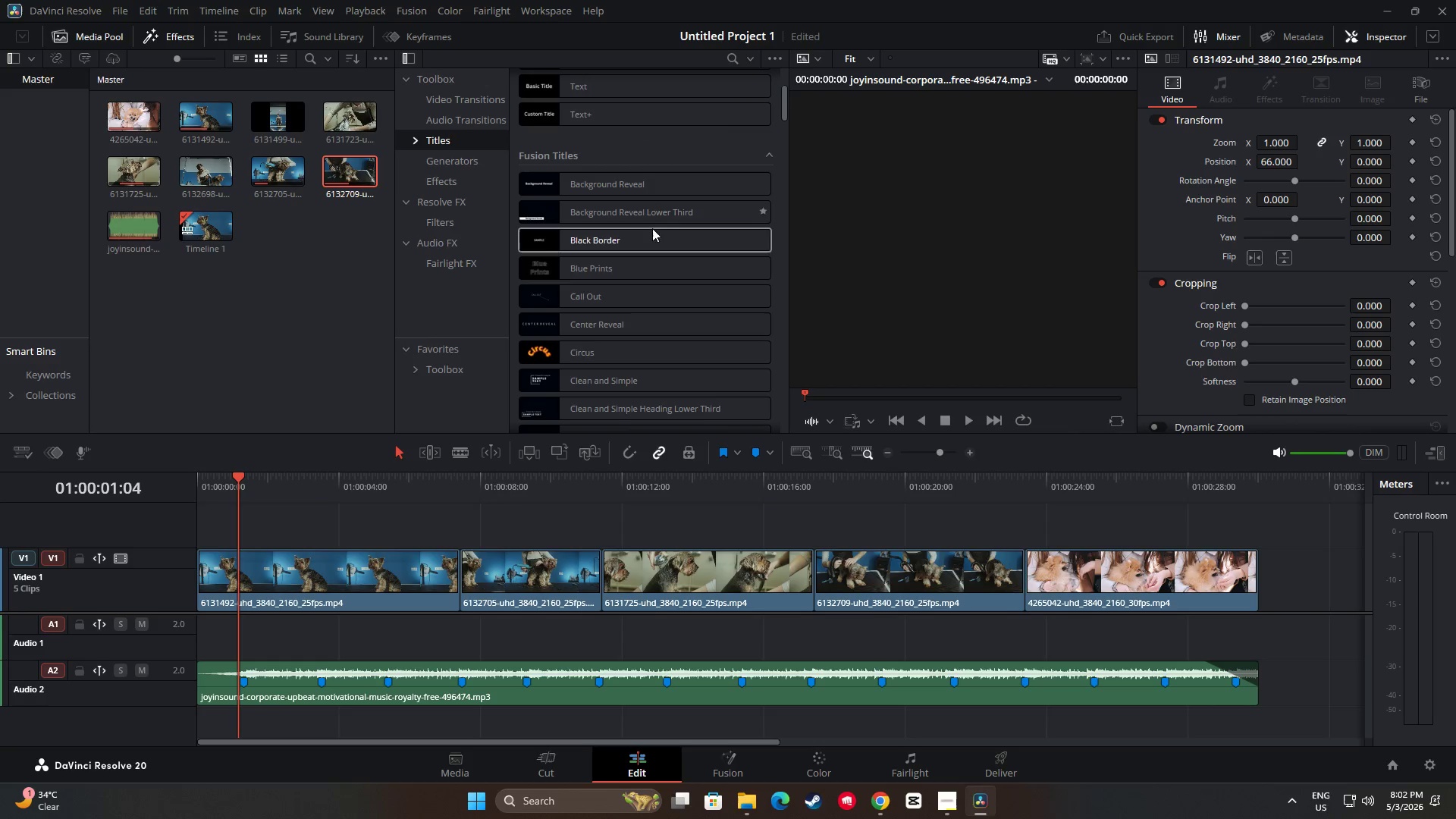 
scroll: coordinate [670, 251], scroll_direction: up, amount: 5.0
 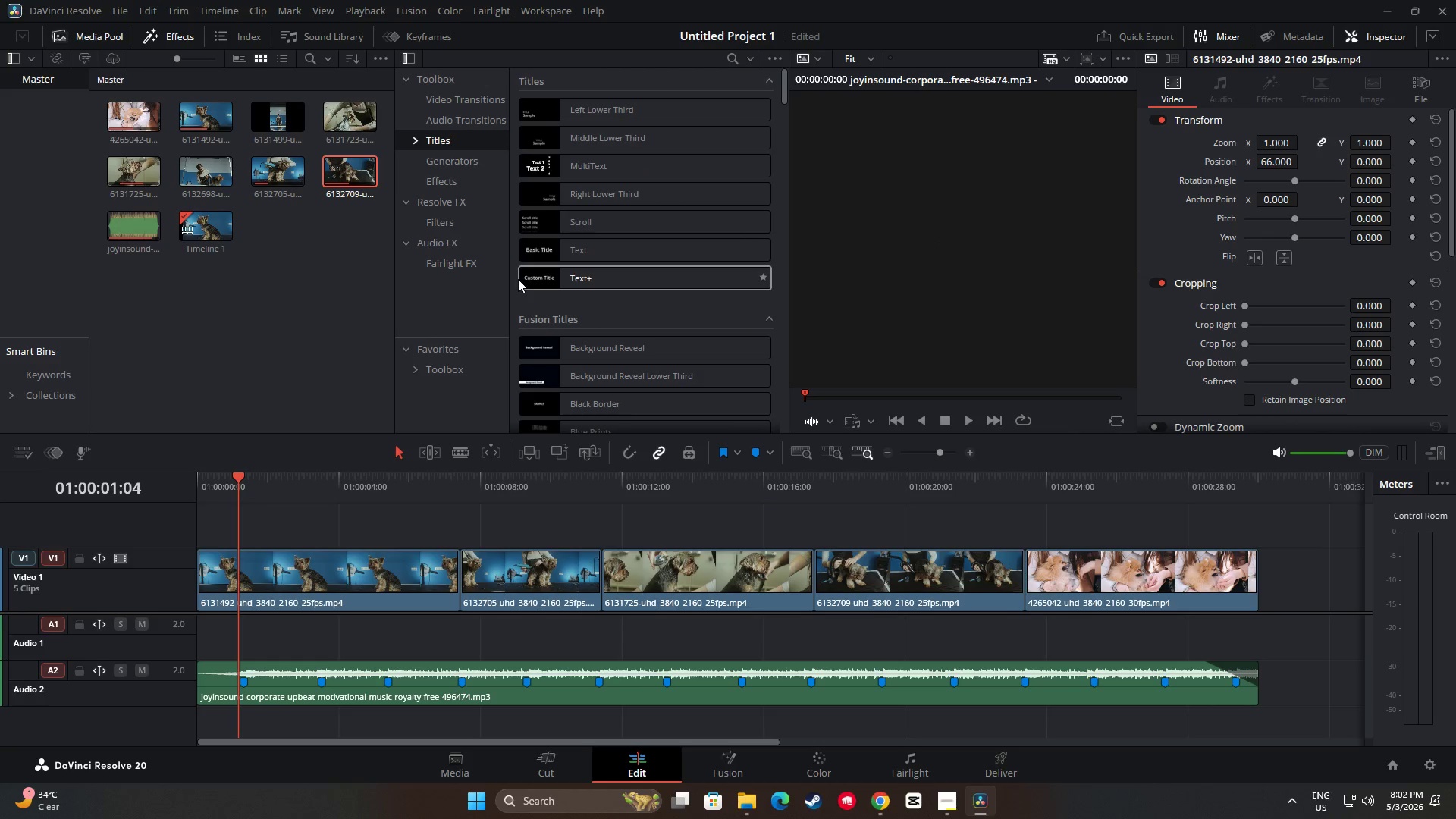 
scroll: coordinate [607, 212], scroll_direction: down, amount: 4.0
 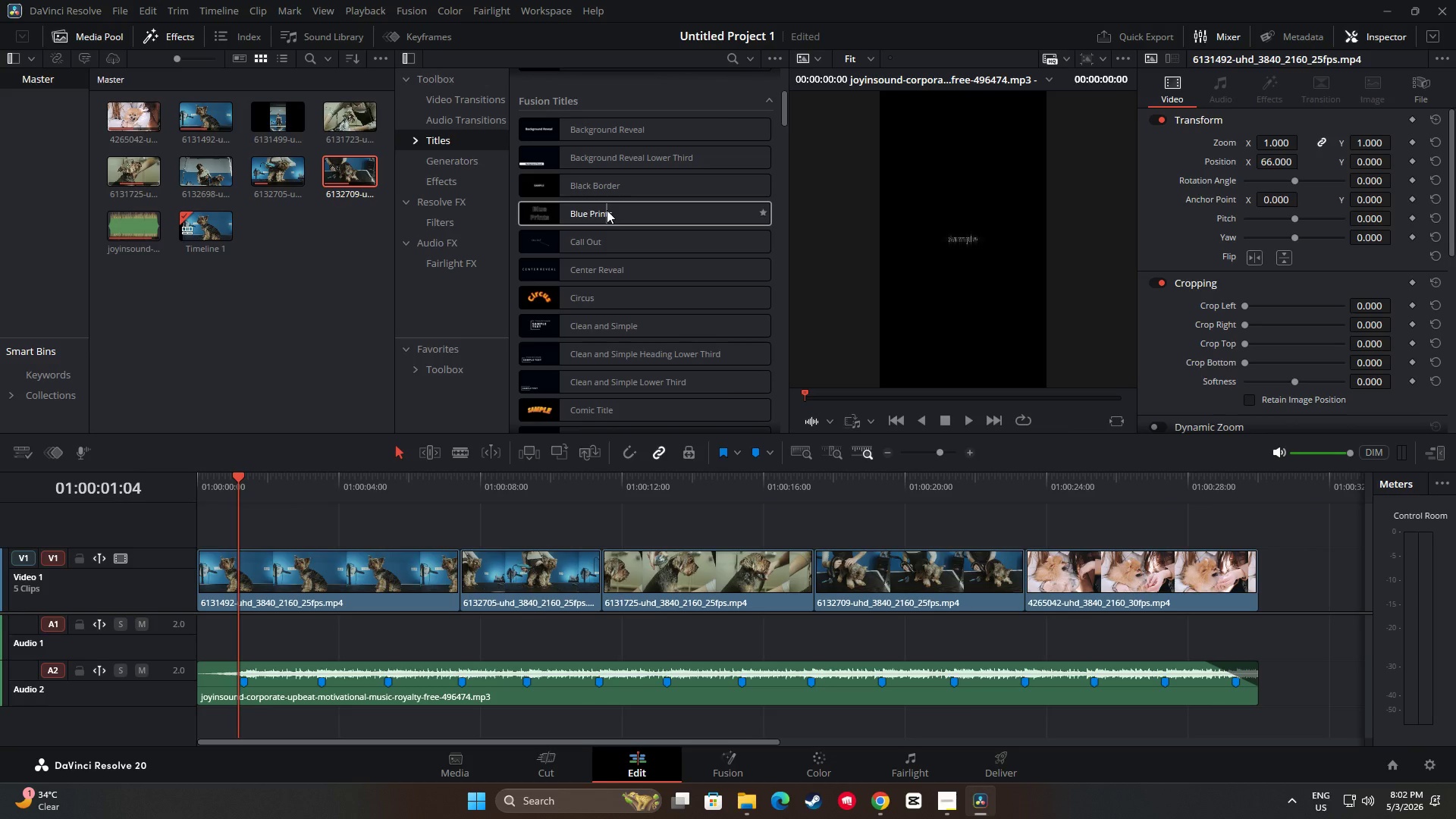 
scroll: coordinate [632, 233], scroll_direction: up, amount: 8.0
 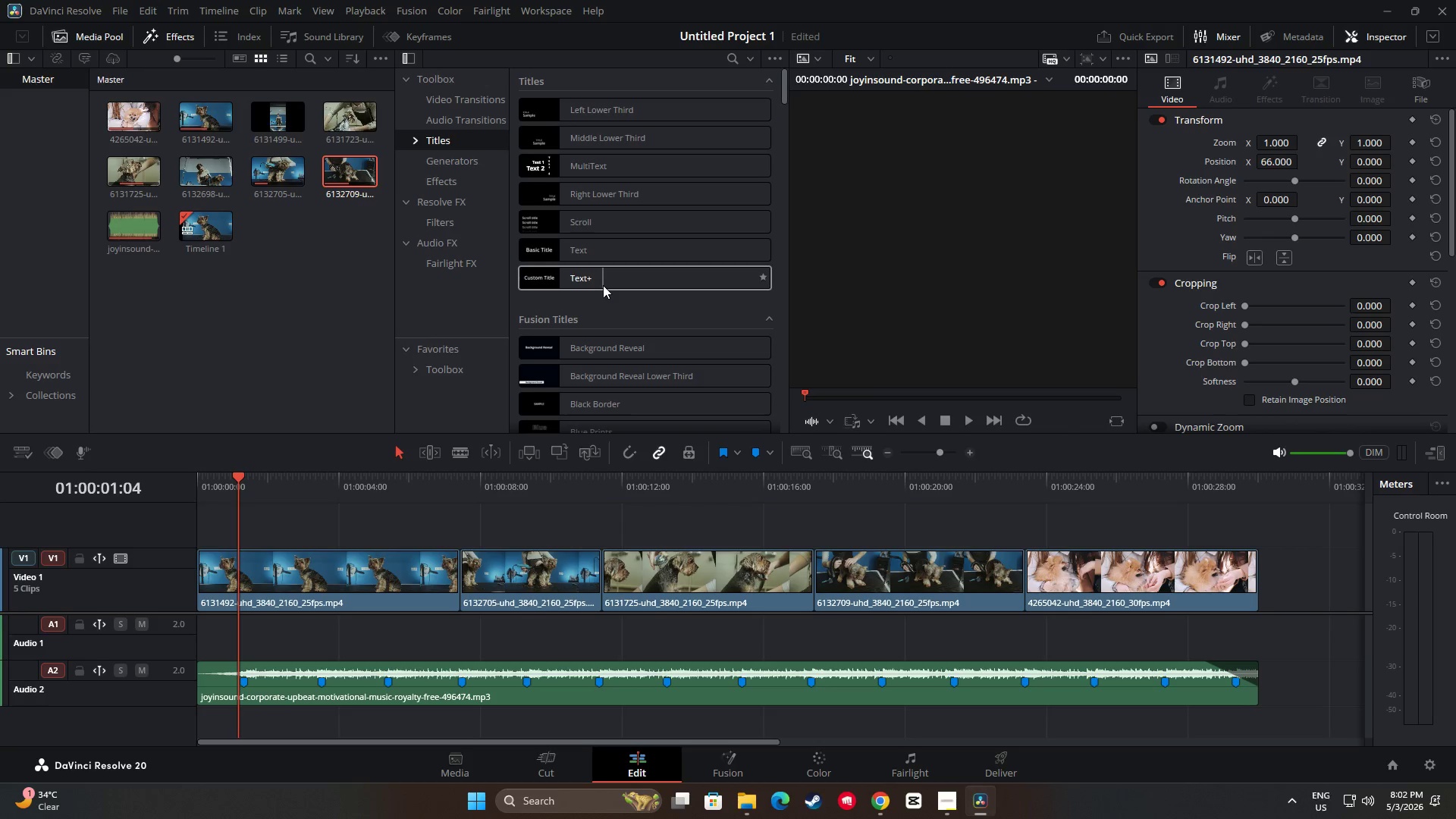 
scroll: coordinate [618, 220], scroll_direction: down, amount: 10.0
 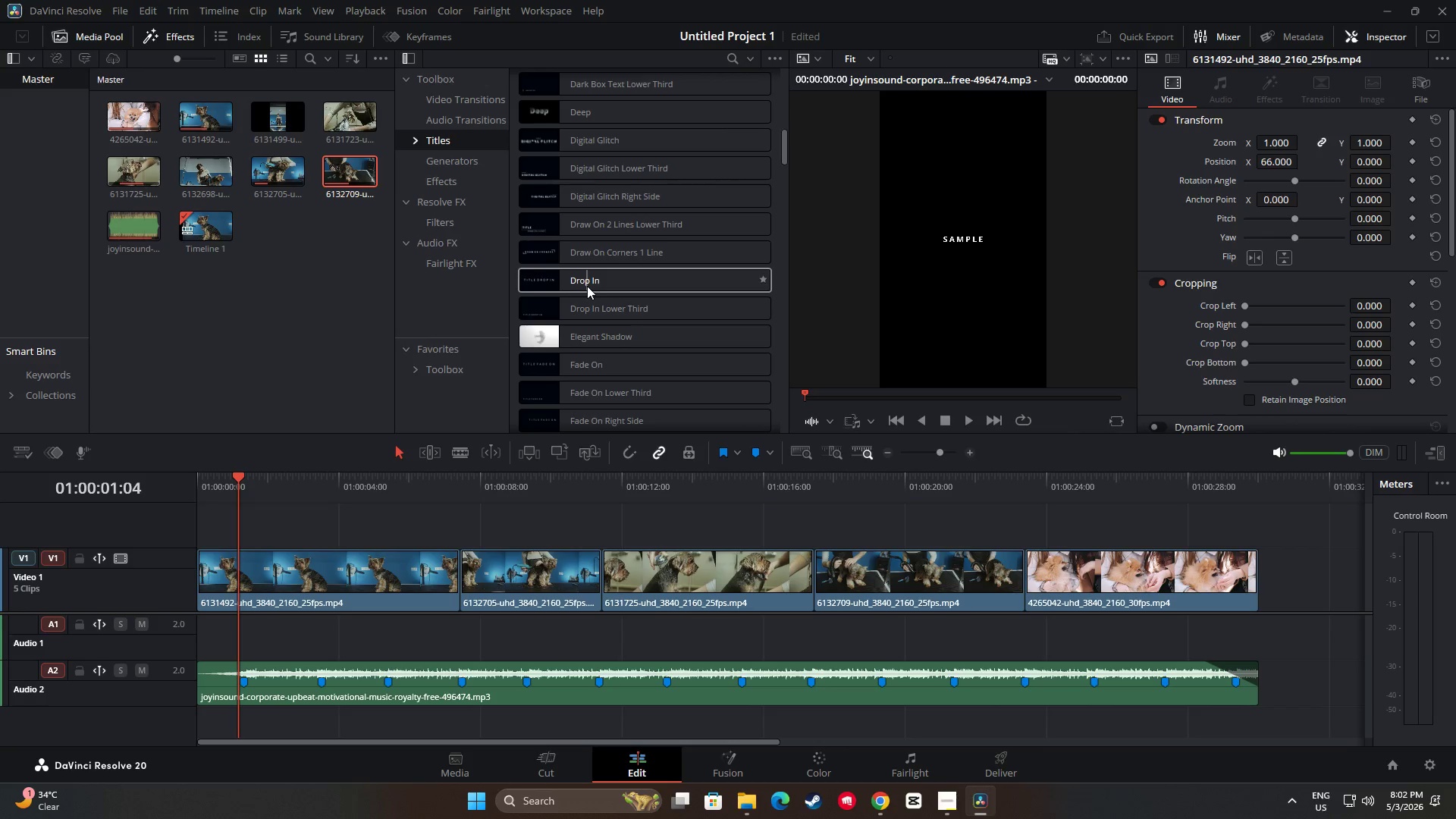 
wait(19.03)
 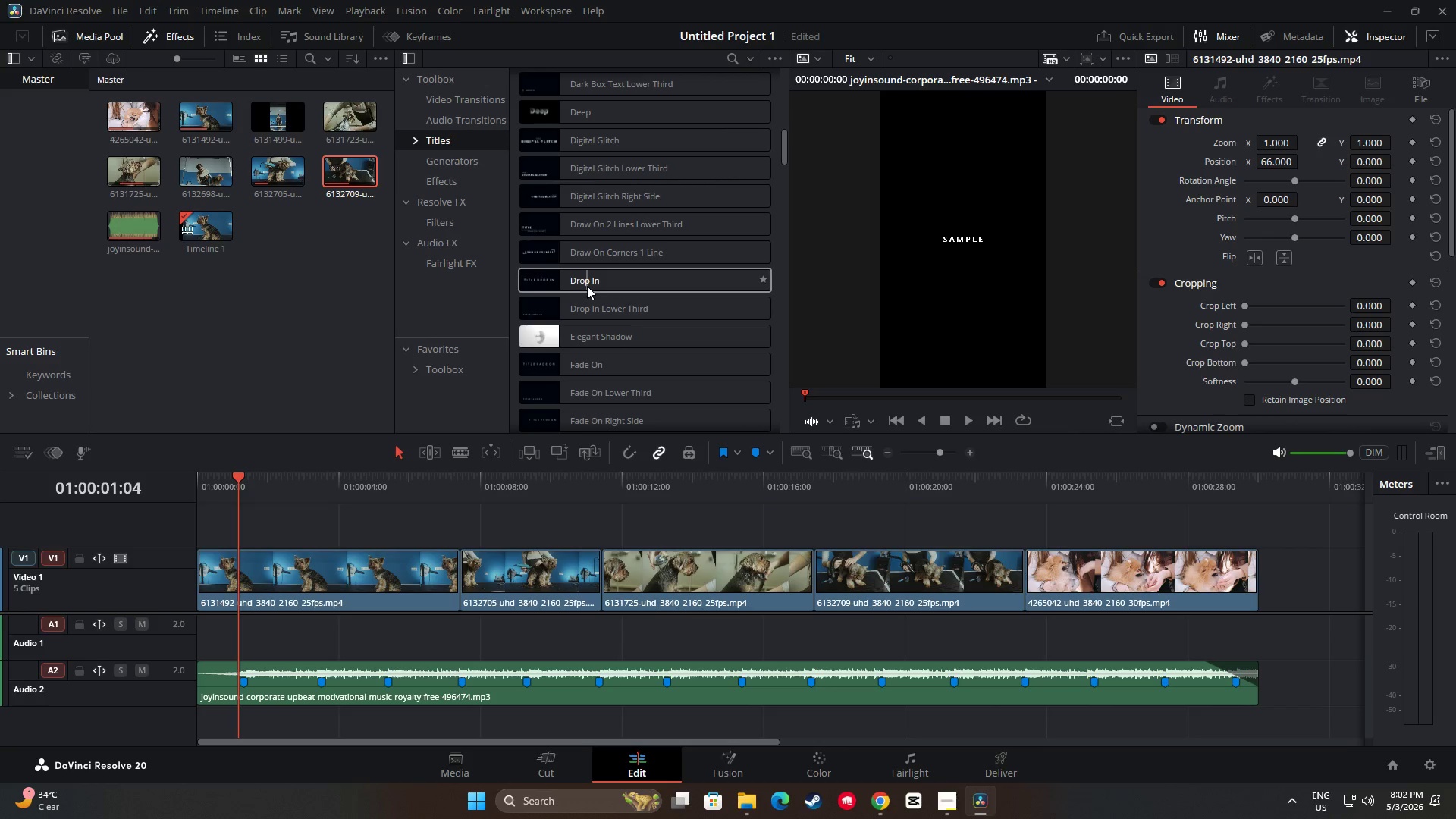 
left_click_drag(start_coordinate=[595, 282], to_coordinate=[222, 522])
 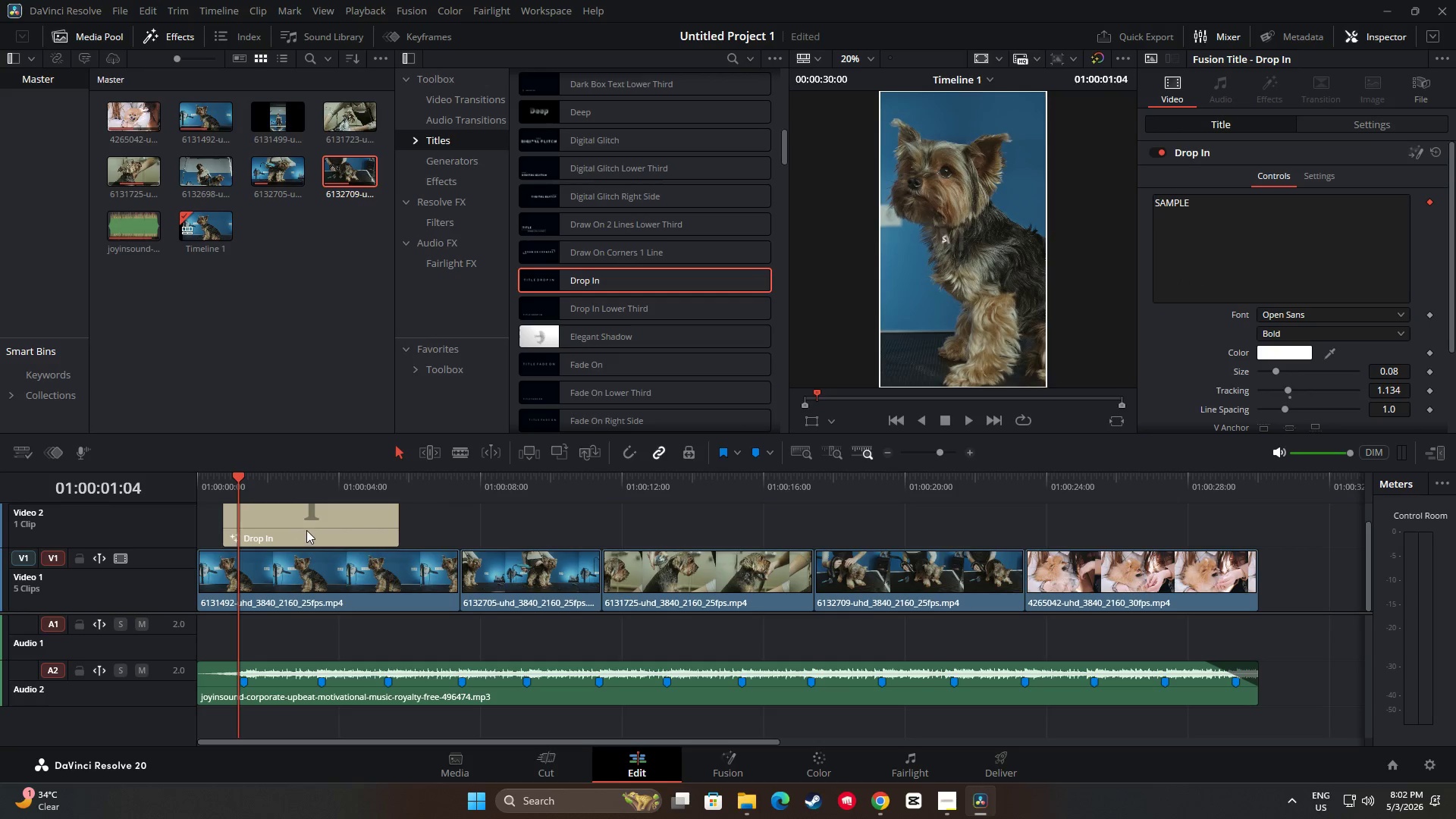 
scroll: coordinate [335, 542], scroll_direction: up, amount: 2.0
 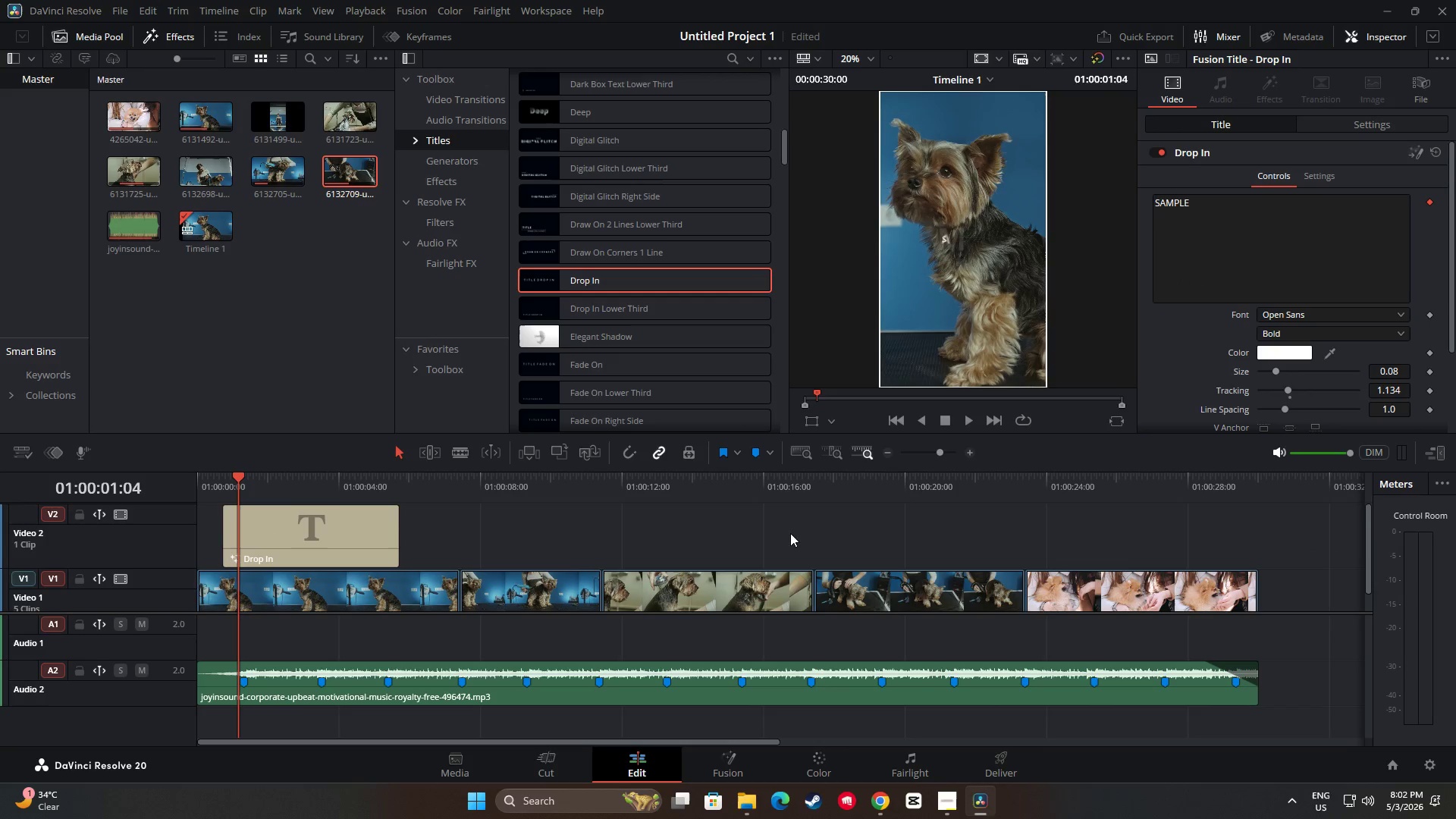 
left_click_drag(start_coordinate=[1267, 191], to_coordinate=[1138, 206])
 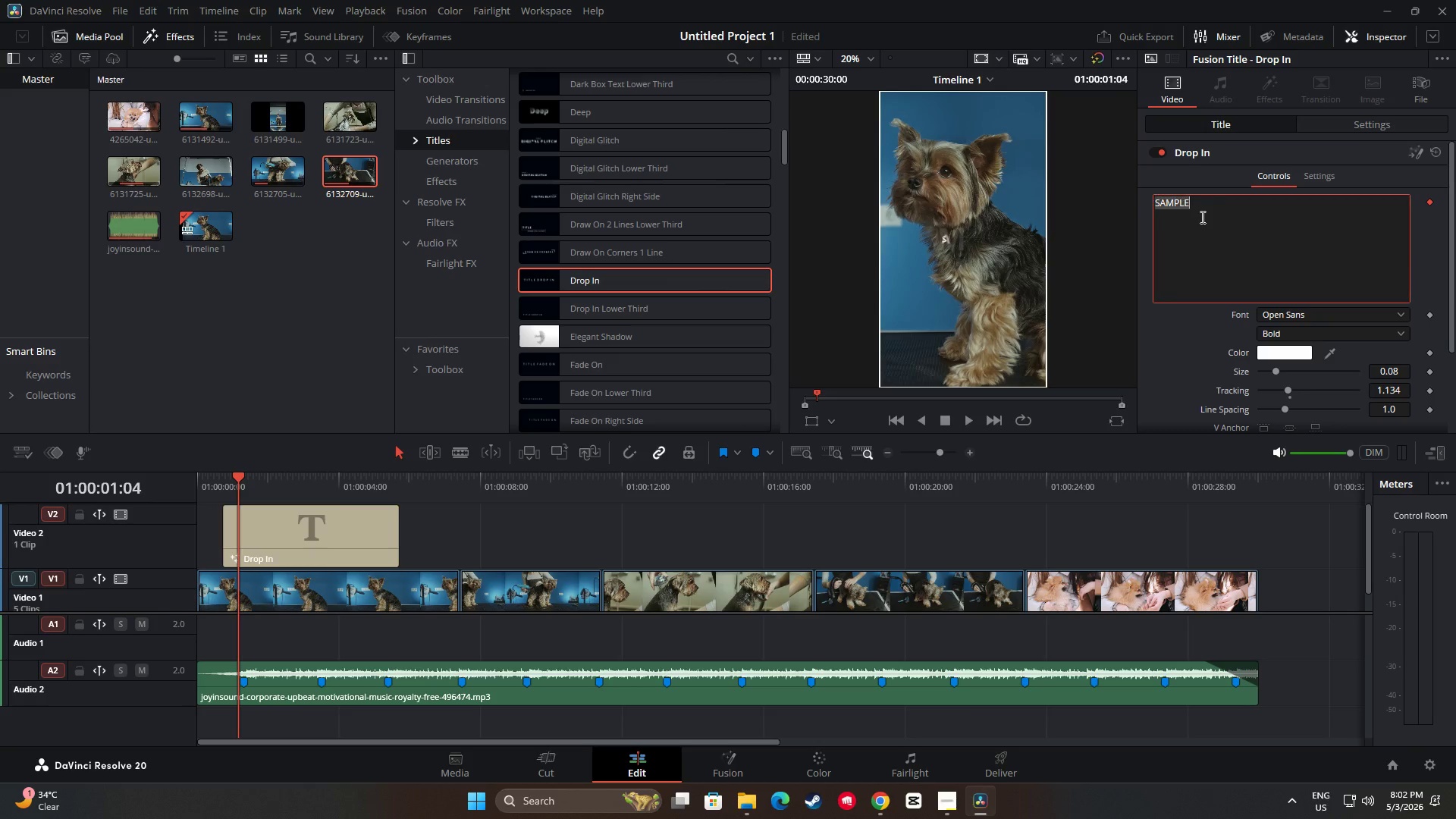 
double_click([1201, 217])
 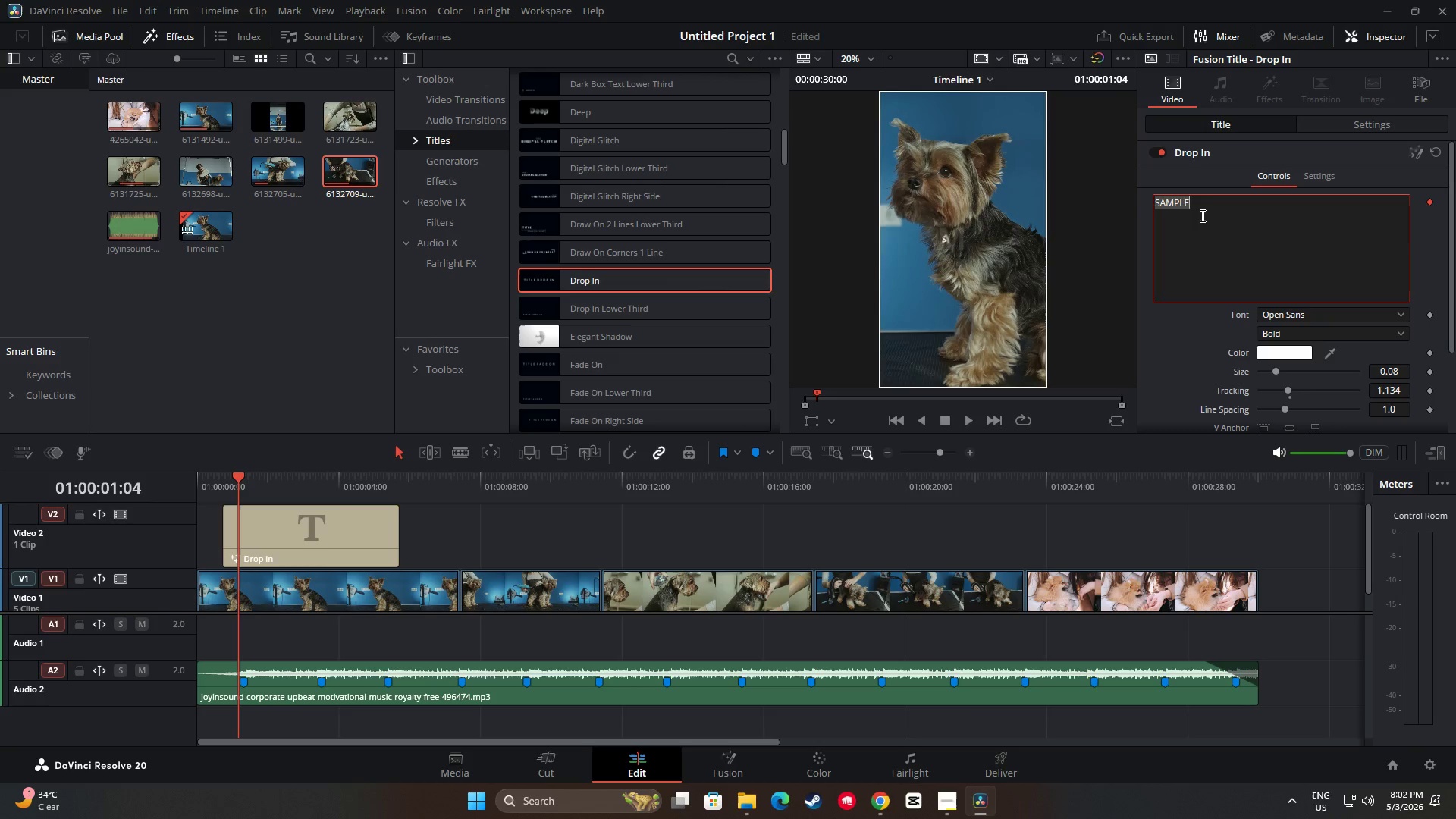 
triple_click([1201, 215])
 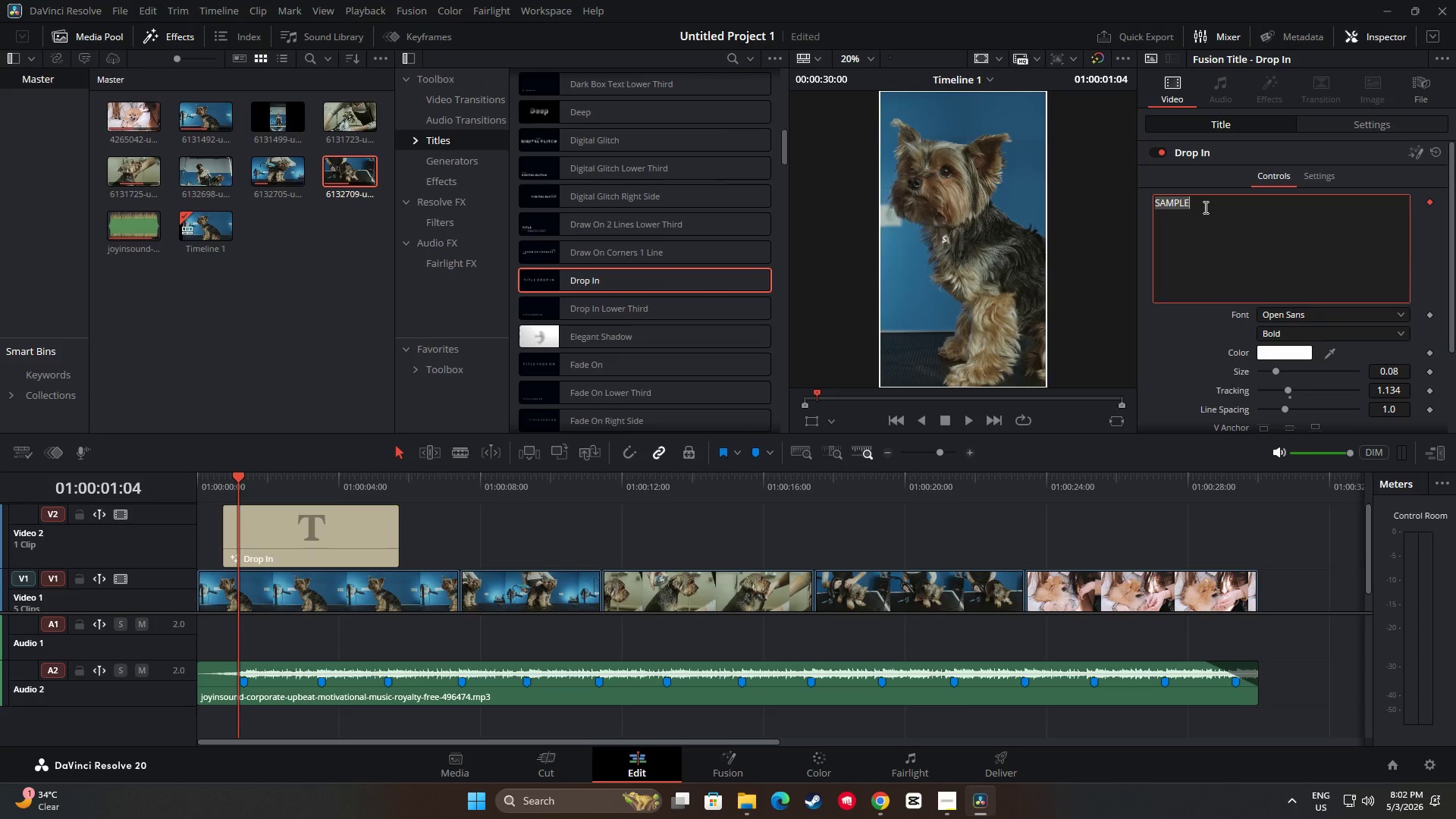 
key(Backspace)
type(POV: You dog get )
key(Backspace)
type(s a spa day)
 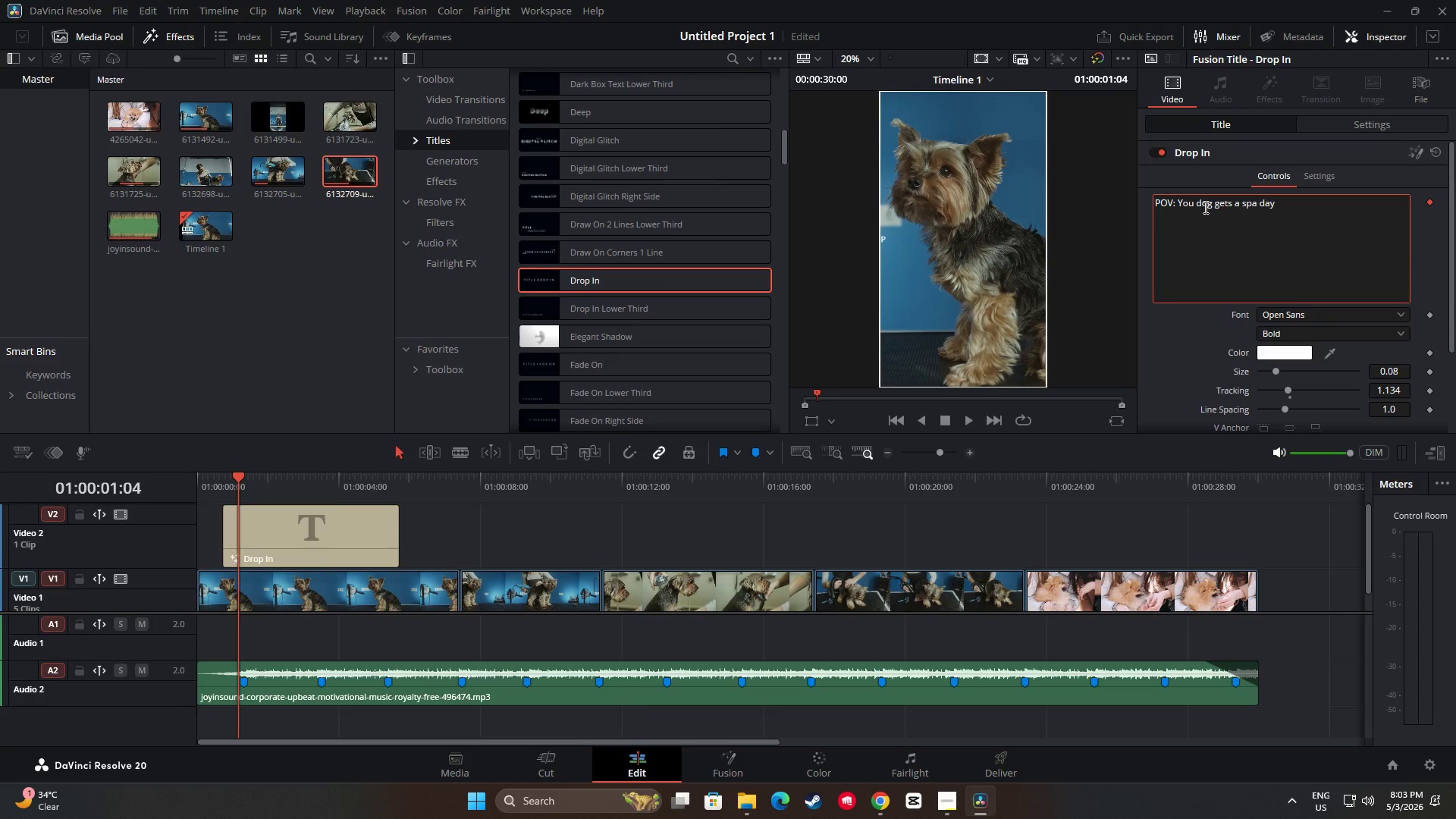 
left_click([1192, 210])
 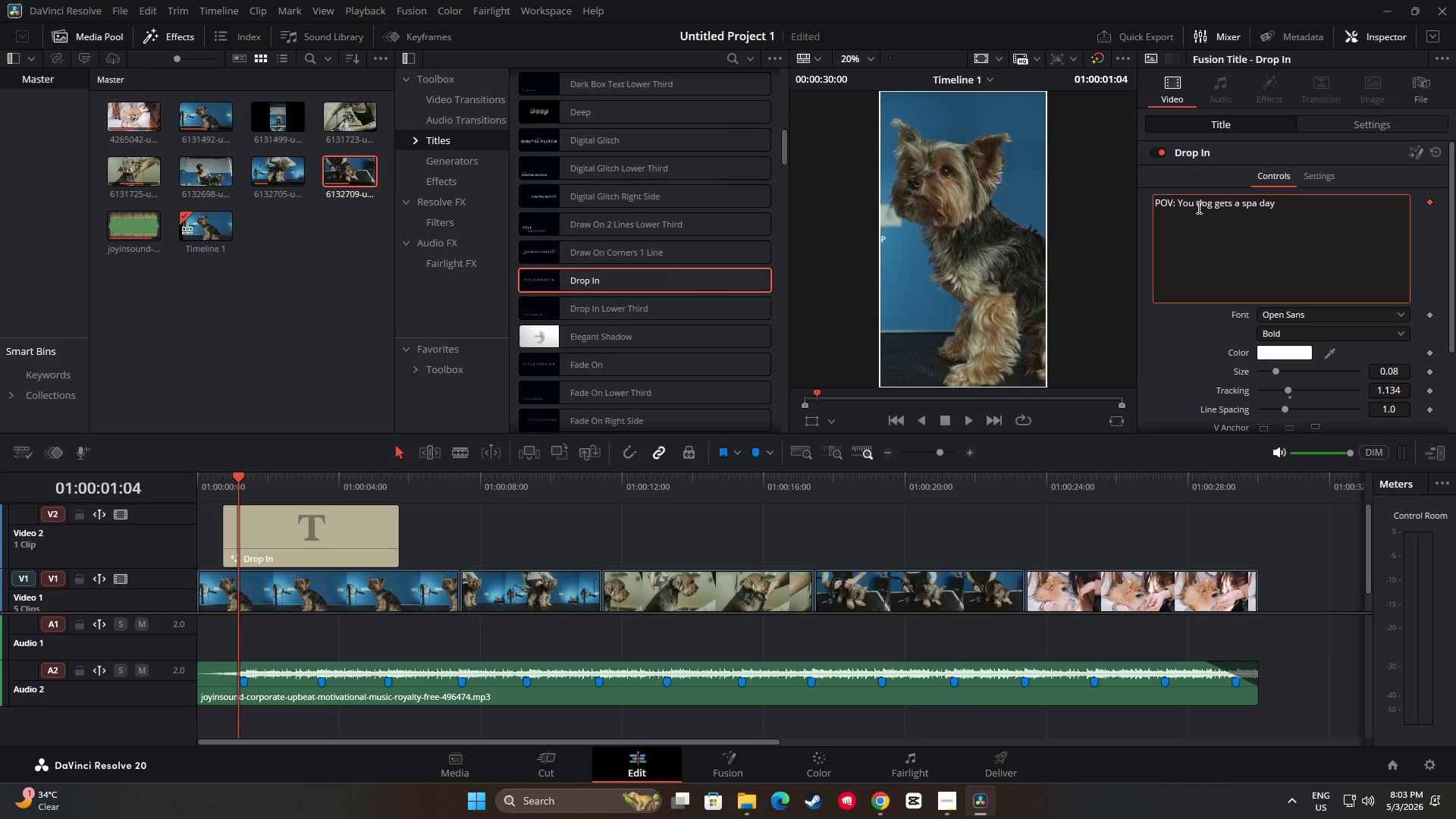 
left_click([1196, 205])
 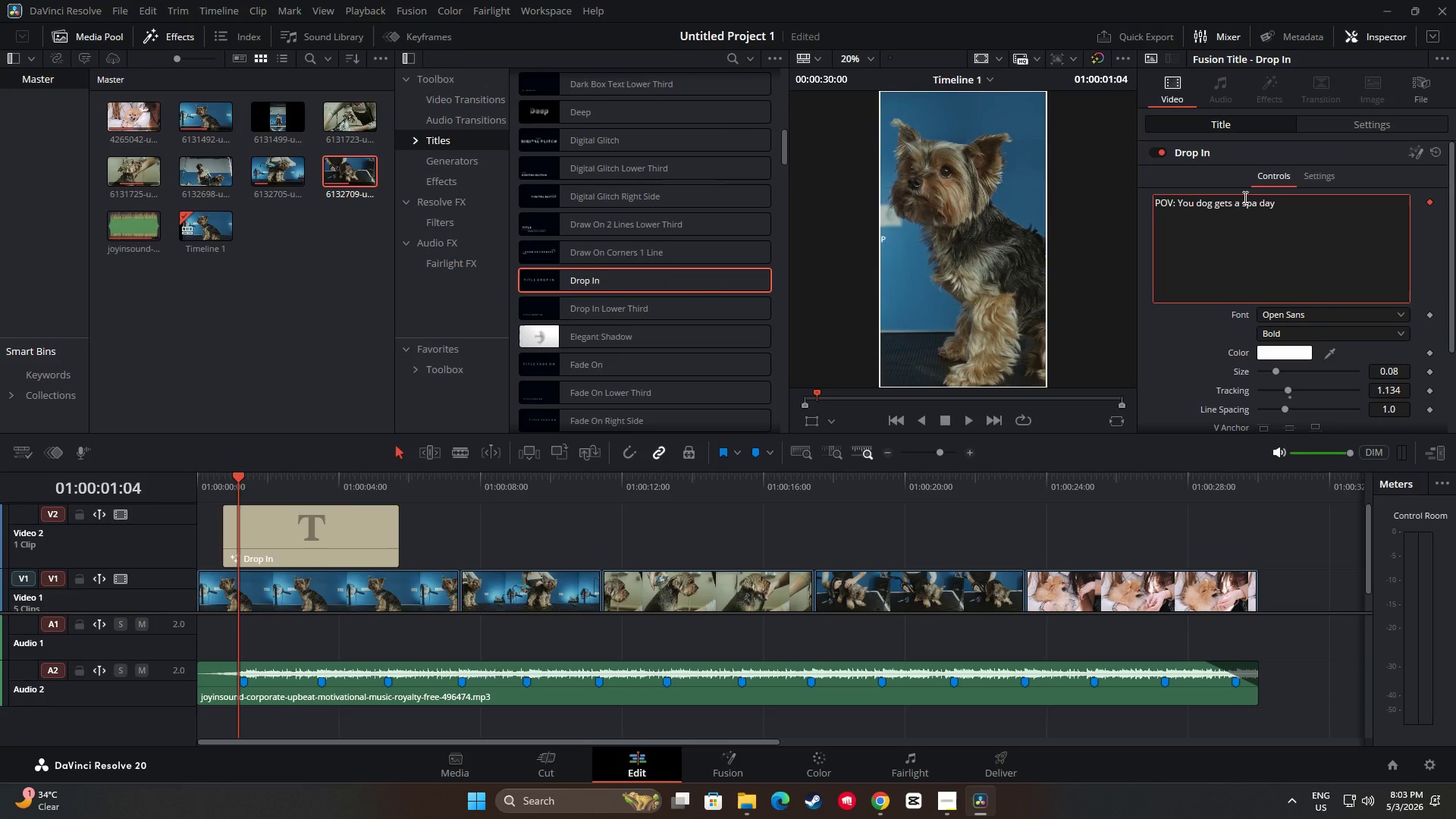 
key(ArrowLeft)
 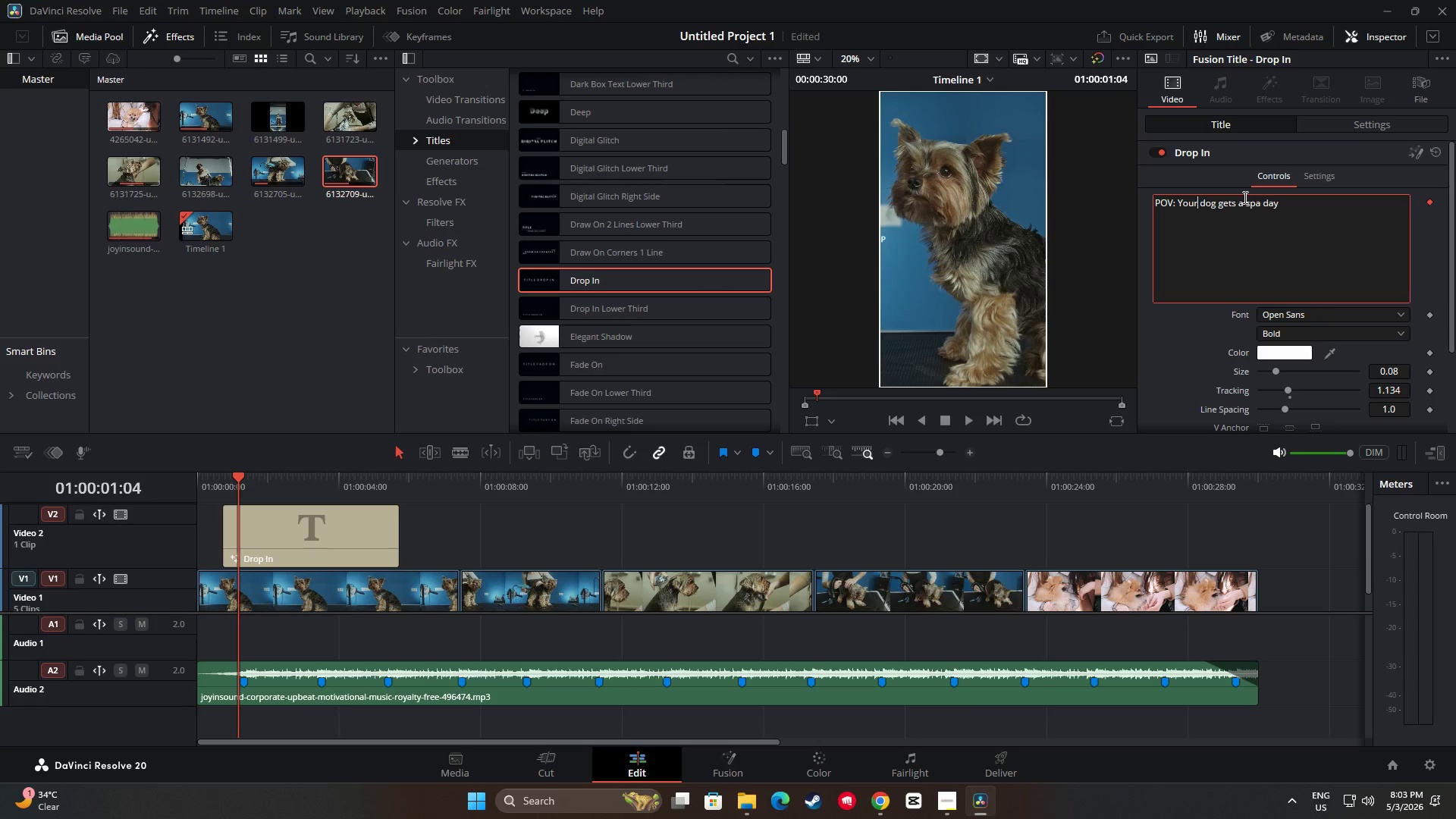 
key(R)
 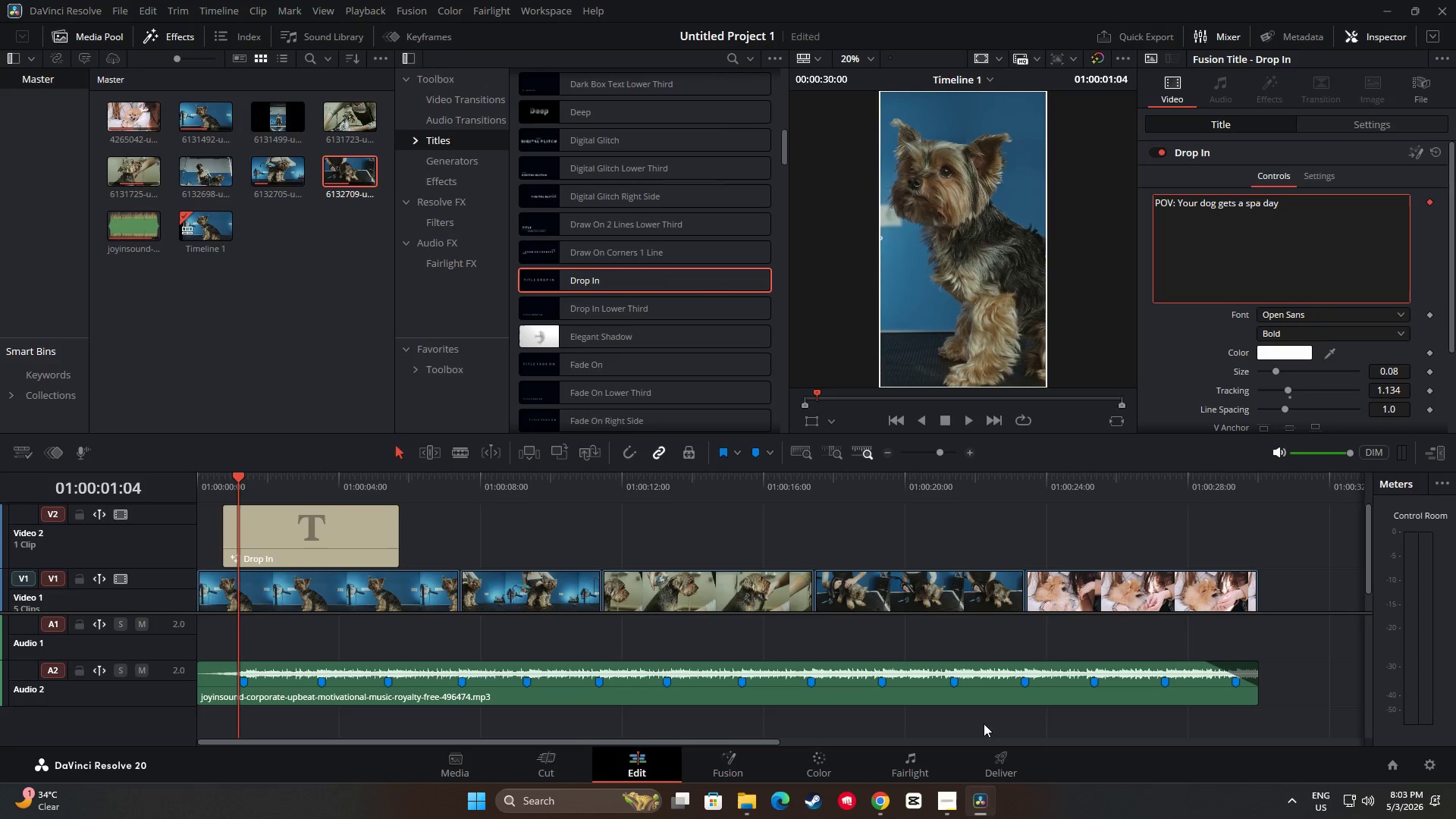 
left_click([956, 794])